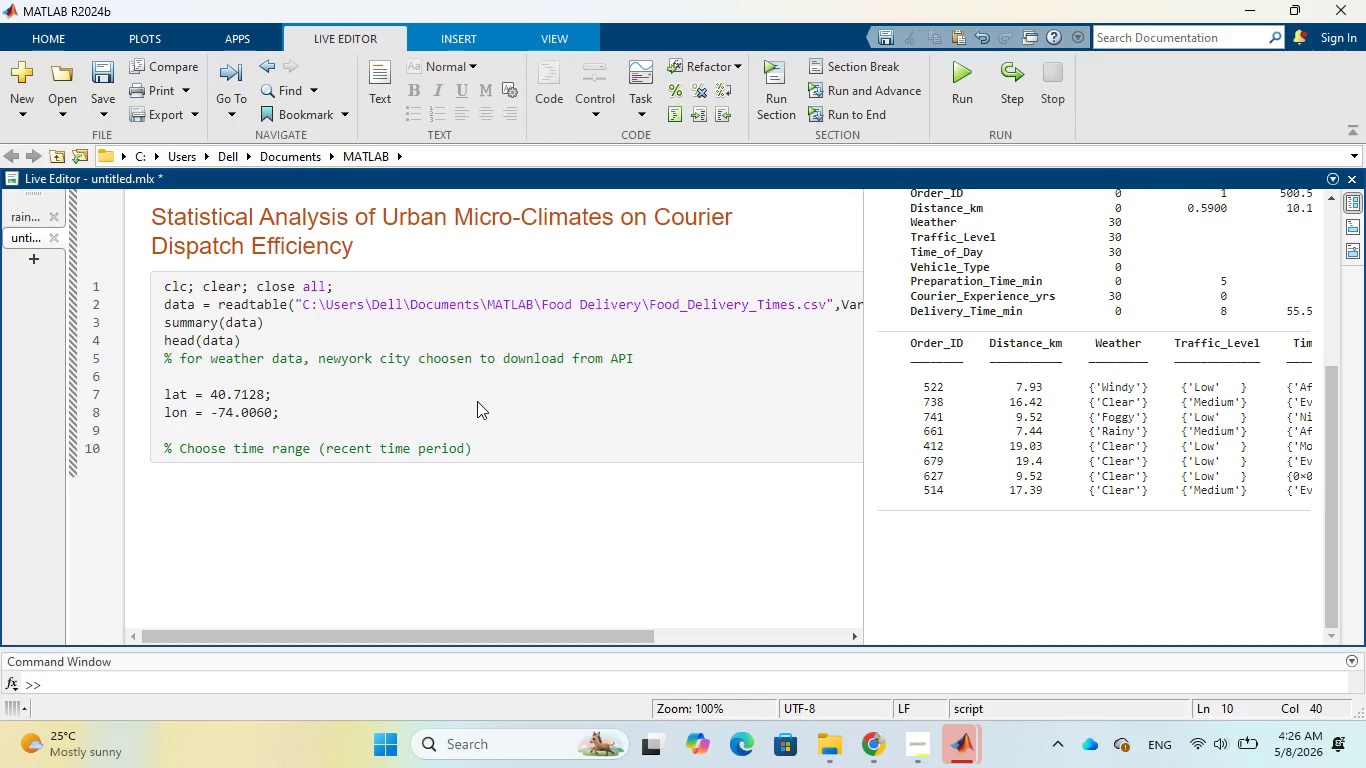 
key(ArrowRight)
 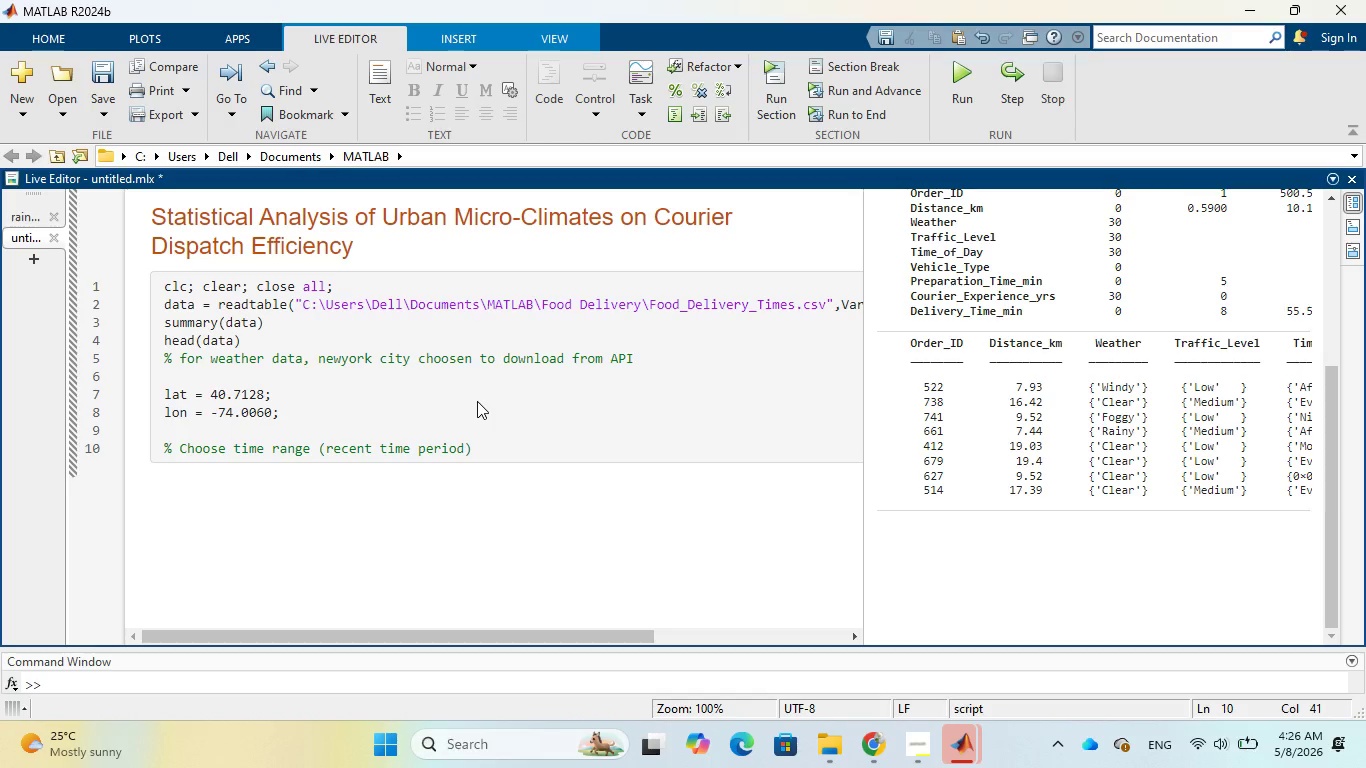 
key(Enter)
 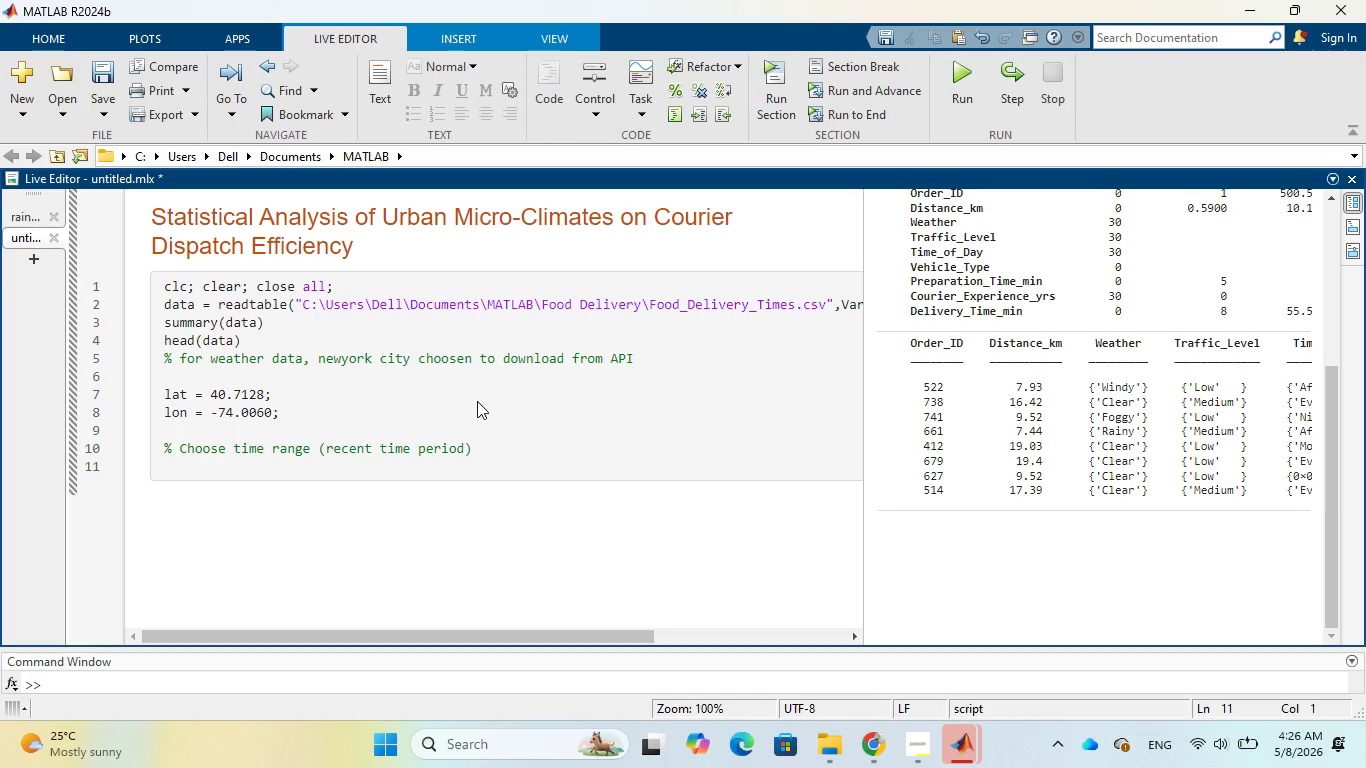 
type(start)
 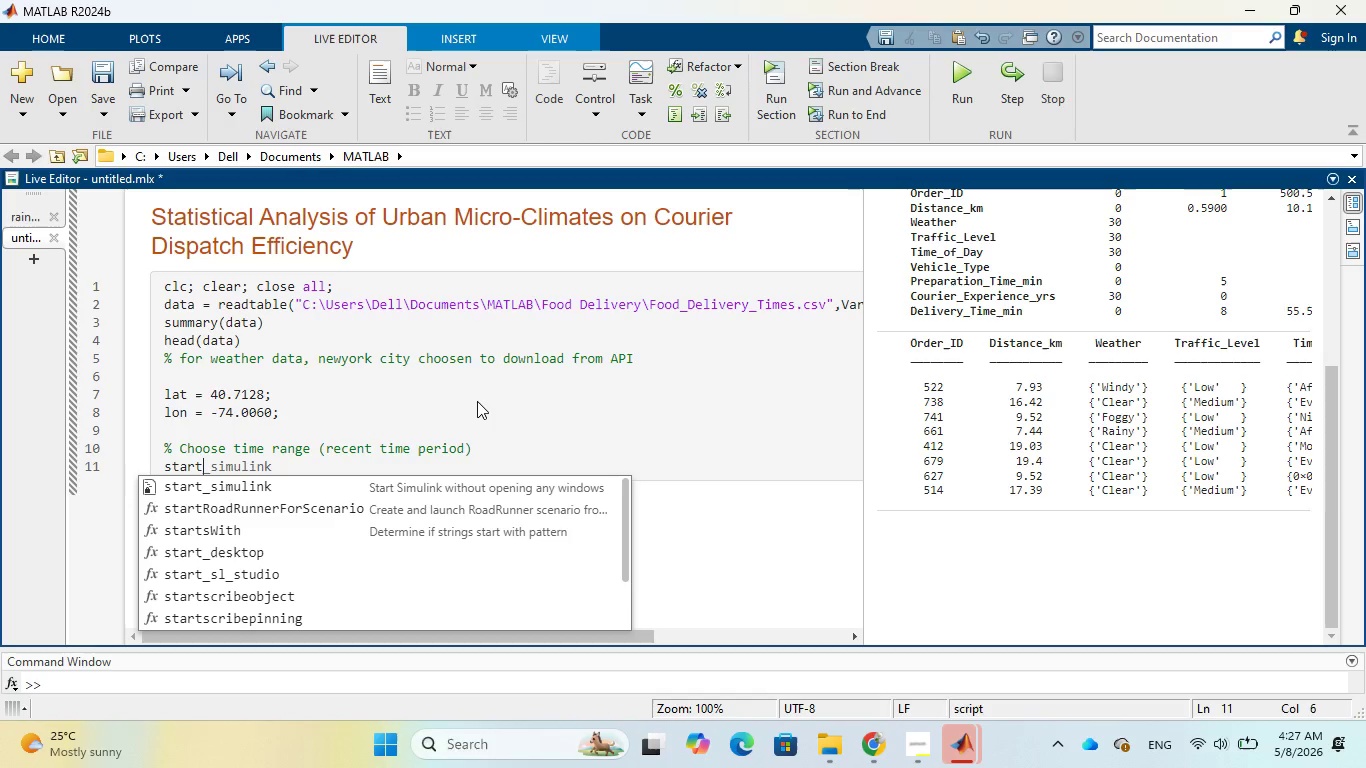 
wait(6.2)
 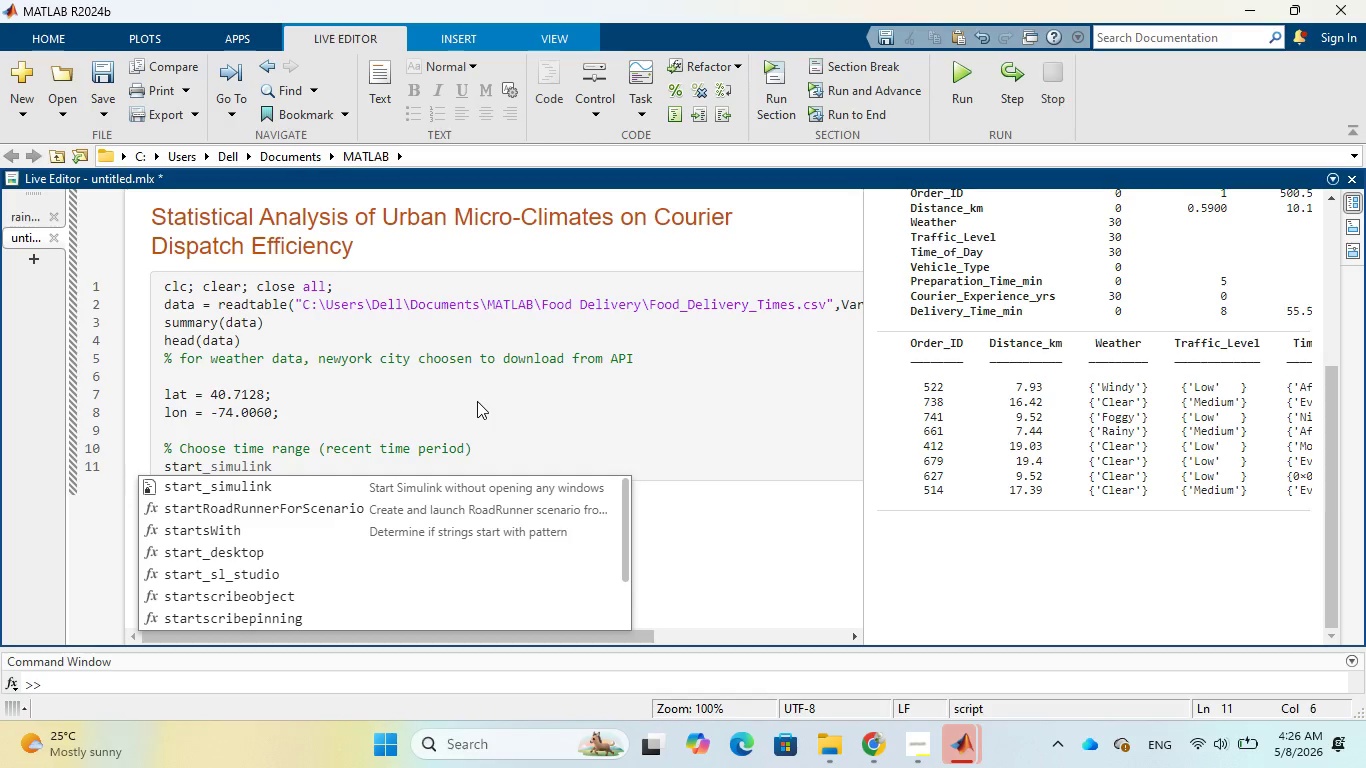 
type(_date = )
 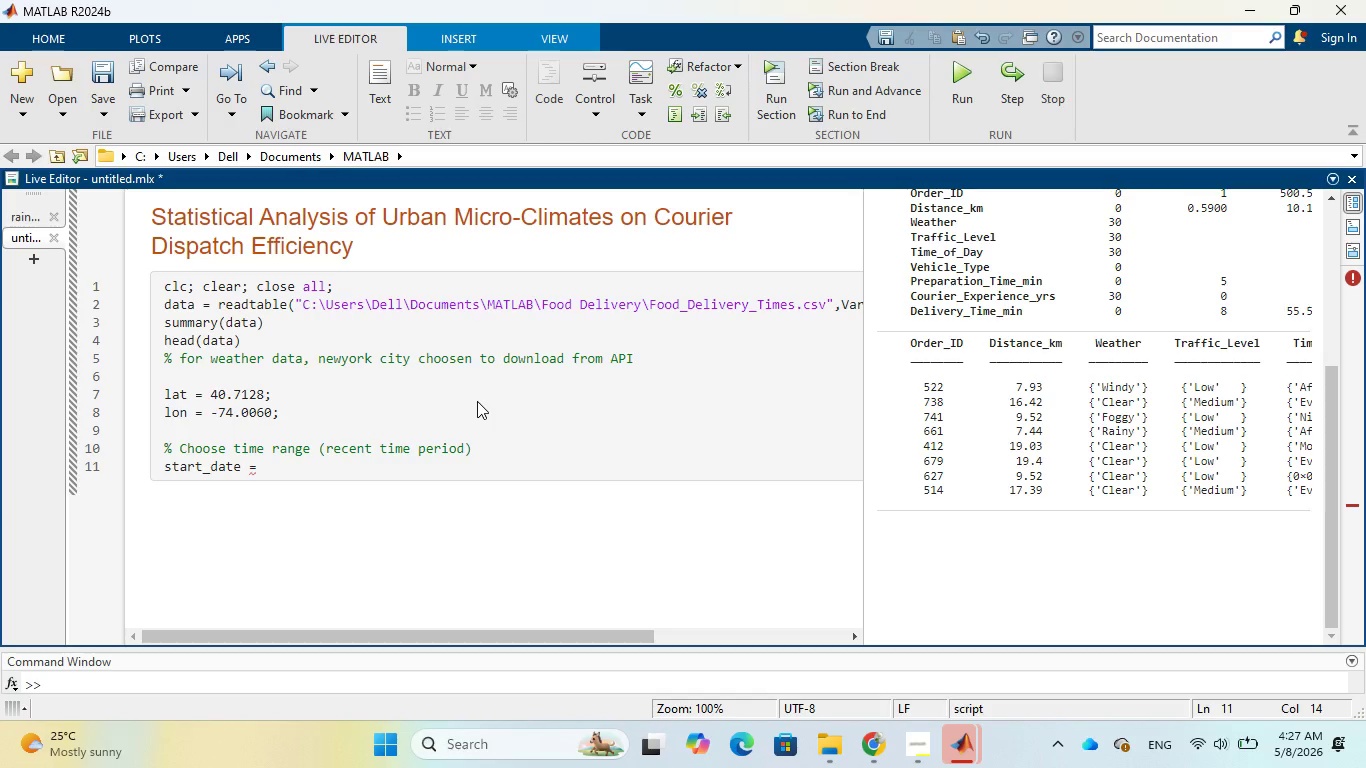 
type("2024-01-01)
 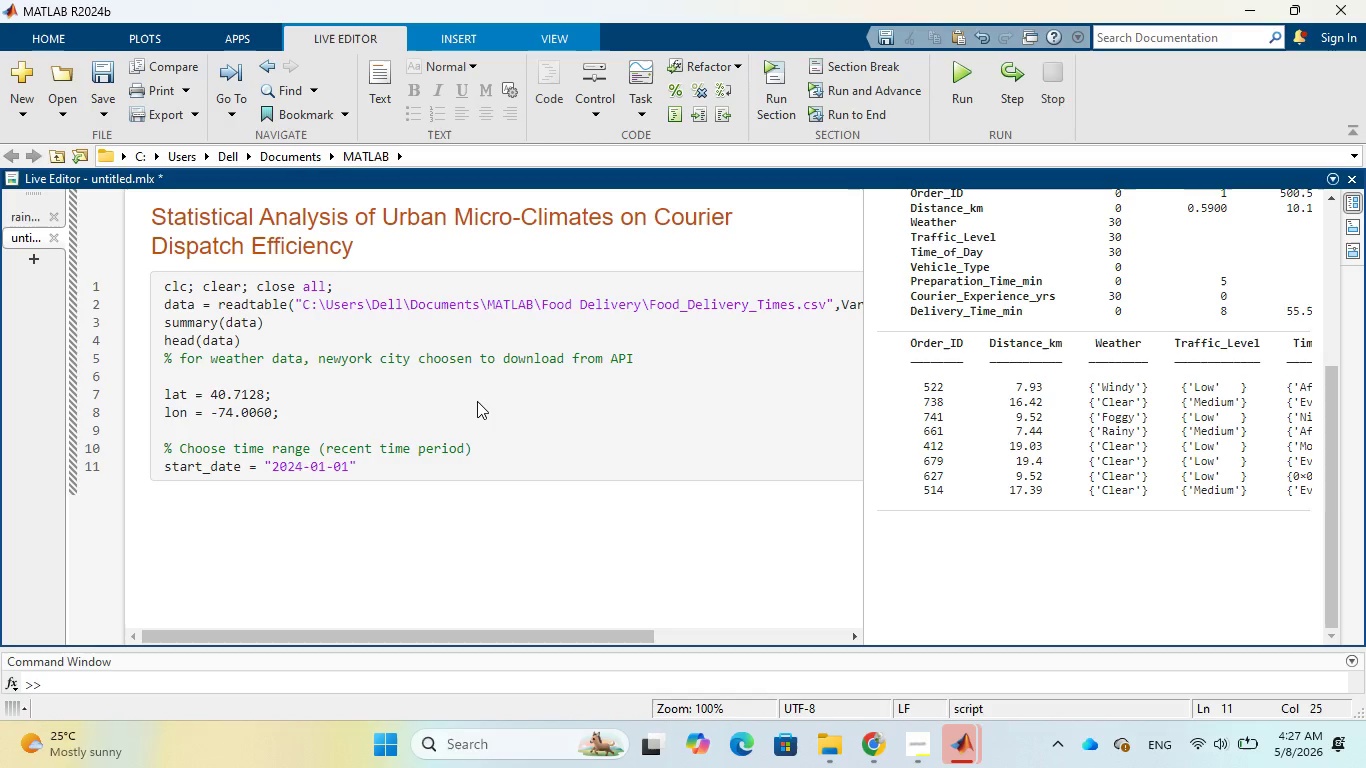 
key(ArrowRight)
 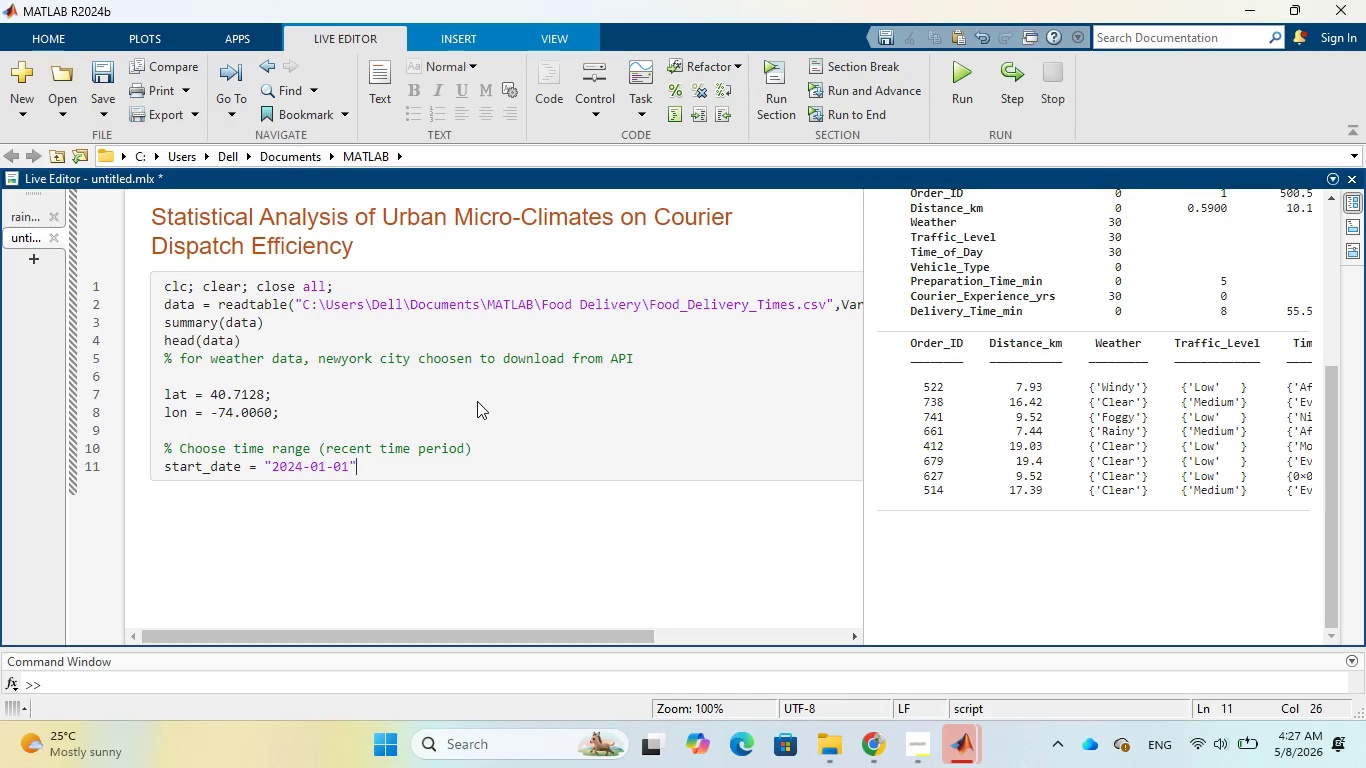 
key(Semicolon)
 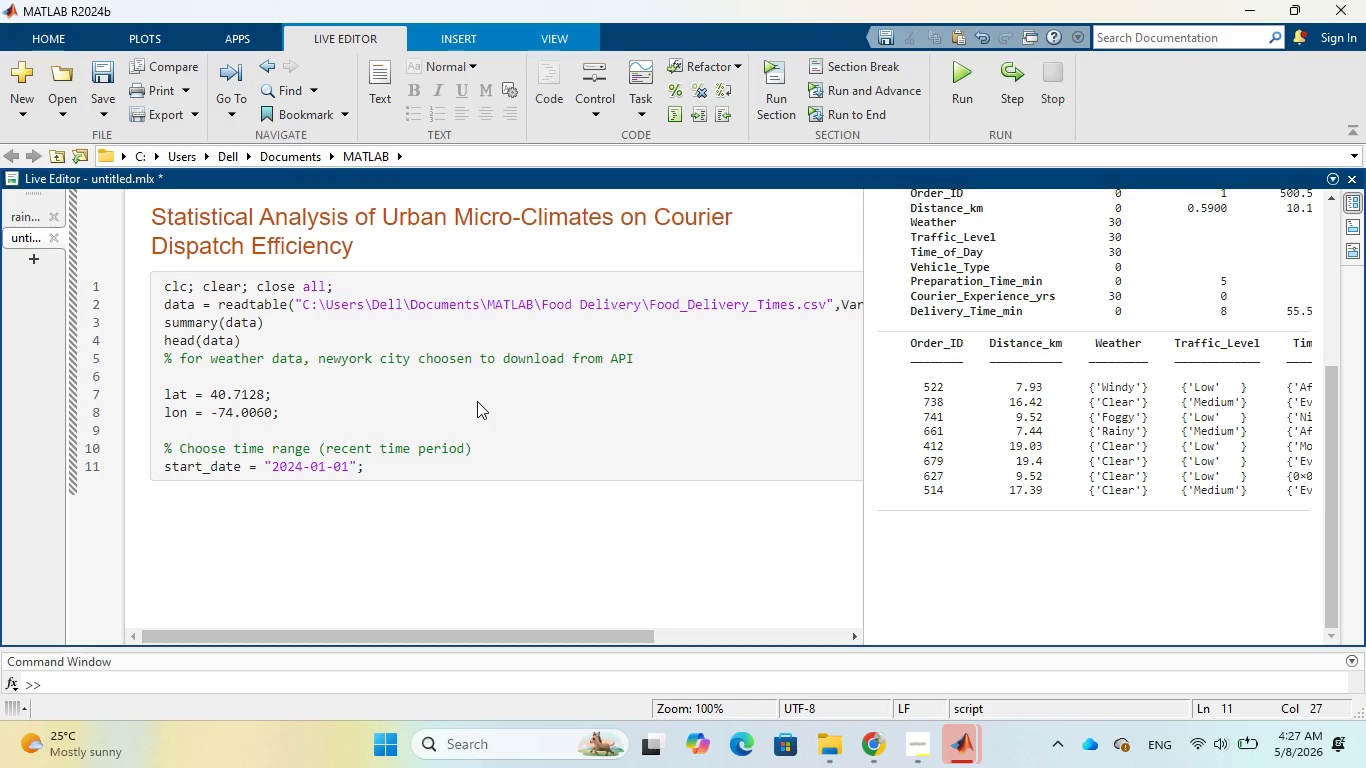 
key(Enter)
 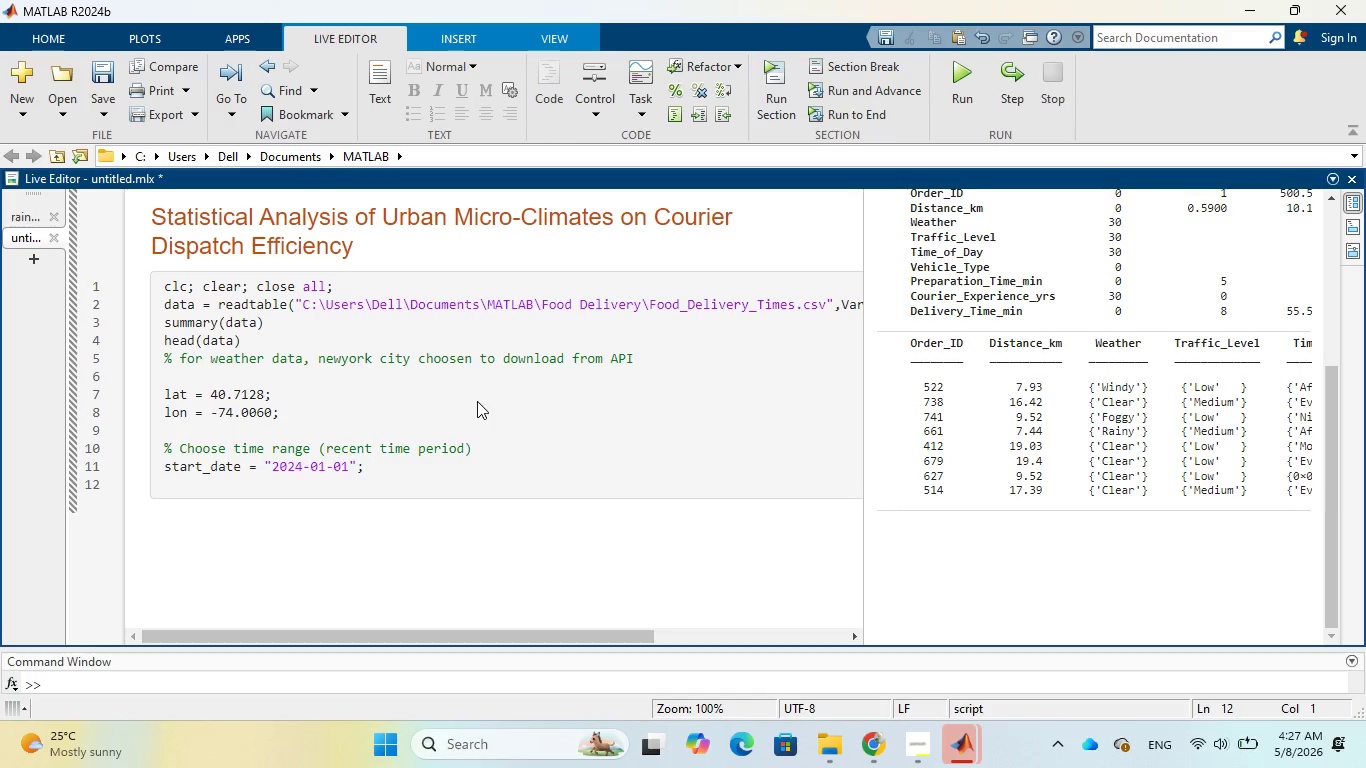 
type(end-)
key(Backspace)
type(_date = "2024-12-31)
 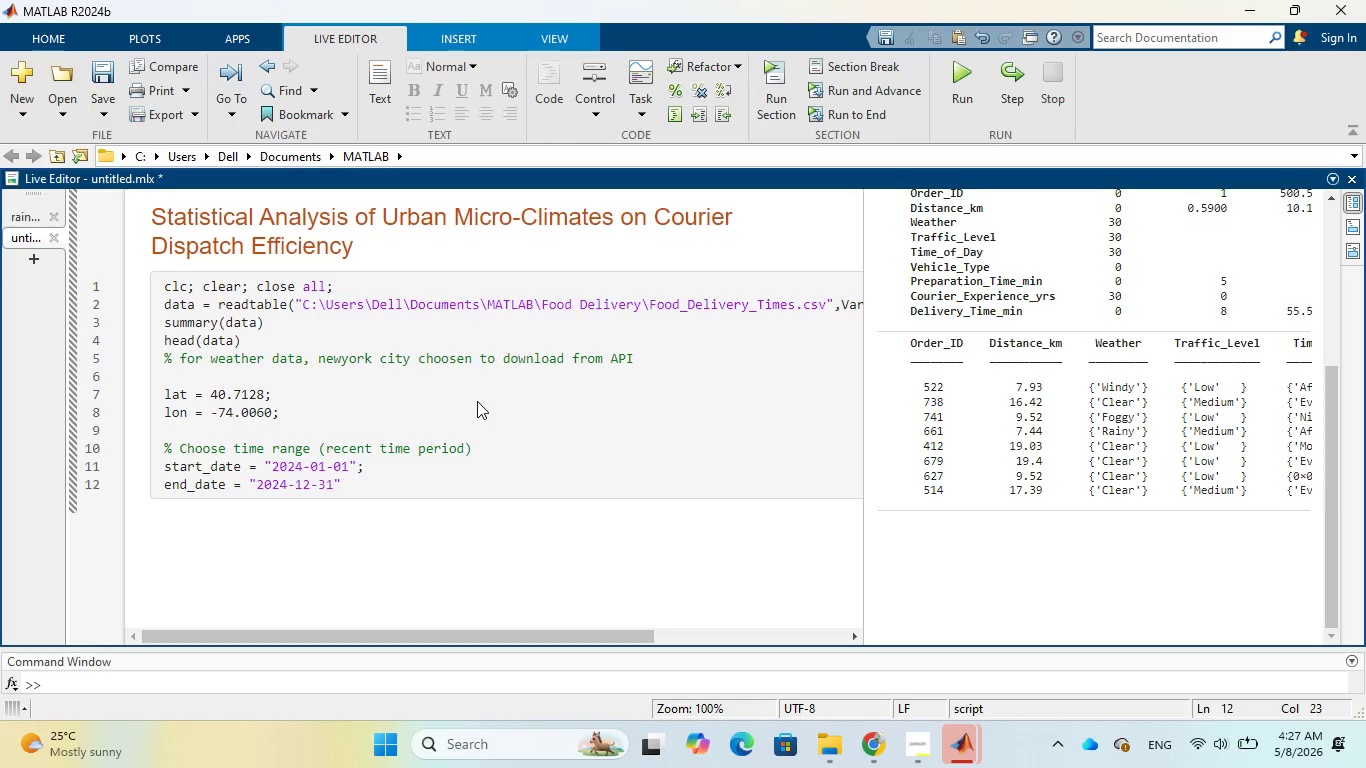 
key(ArrowRight)
 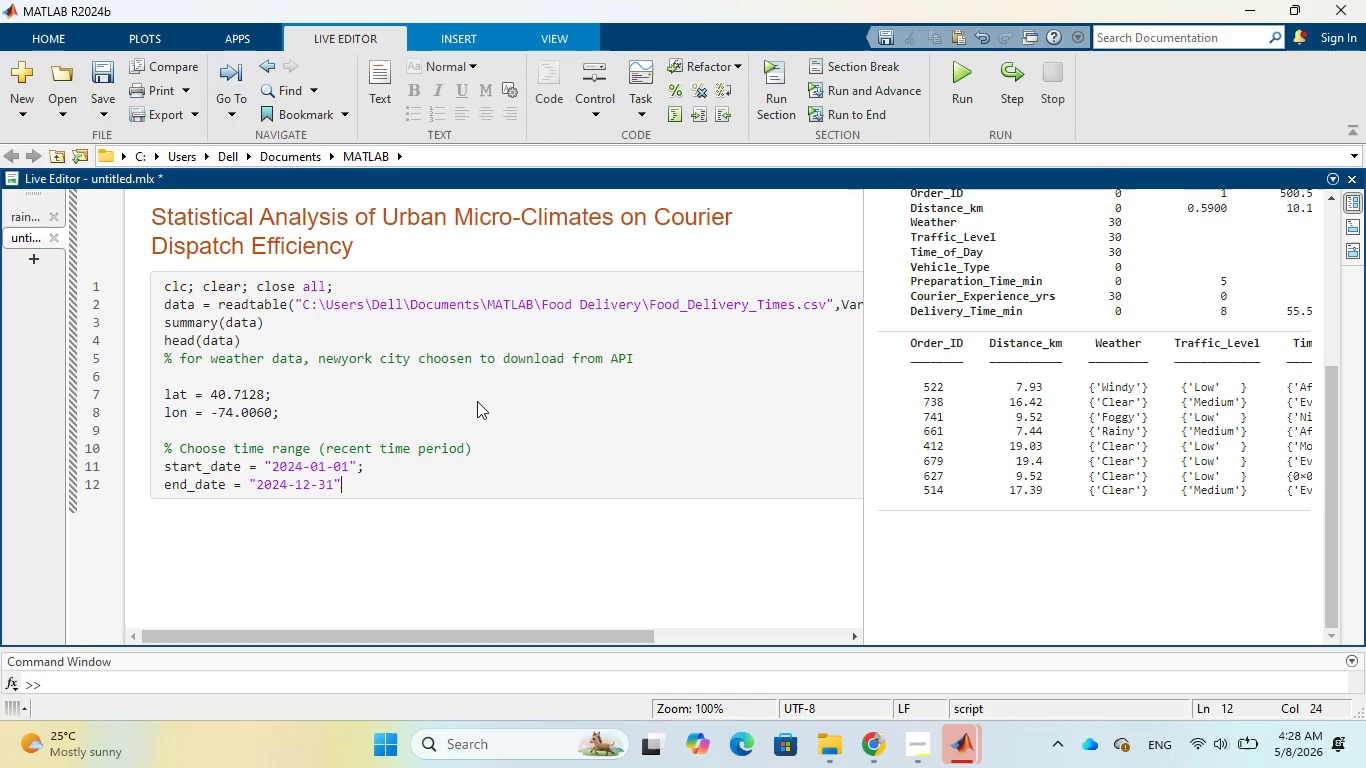 
key(Semicolon)
 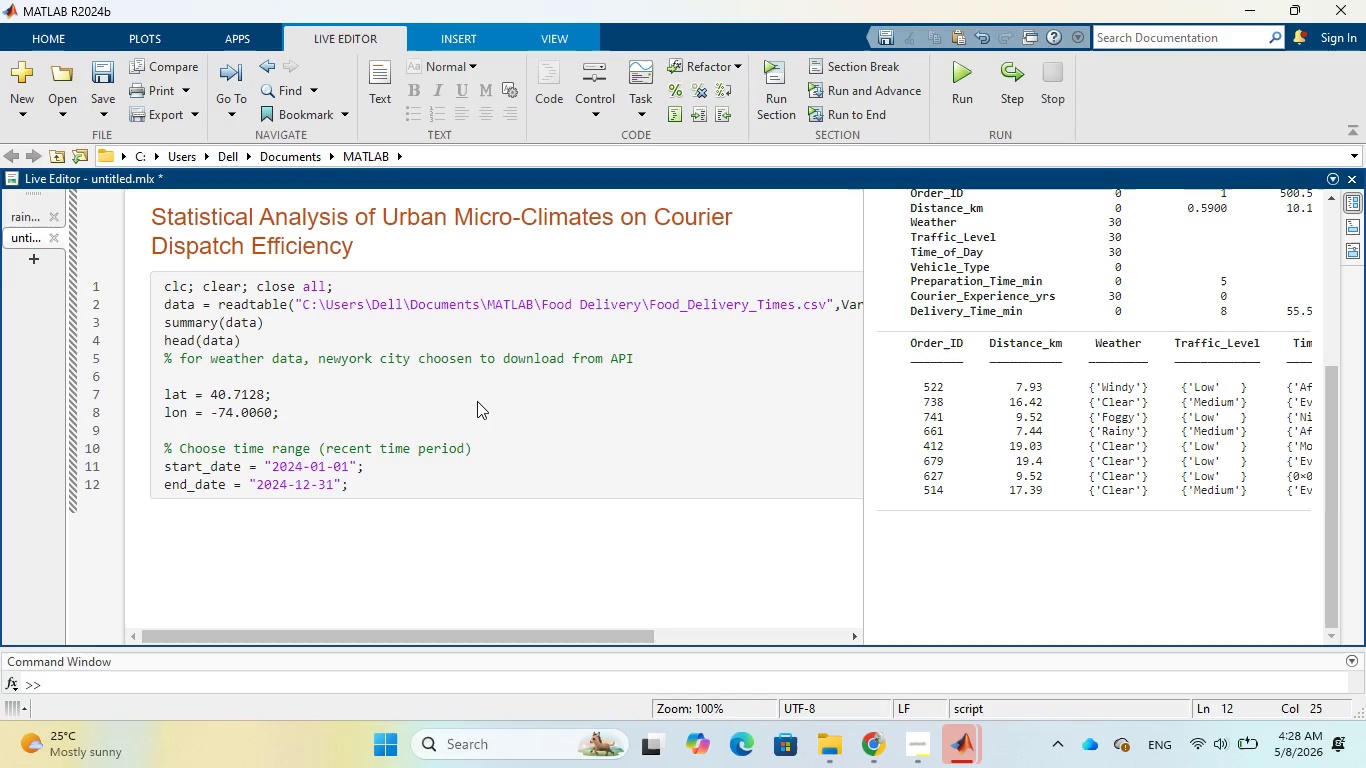 
key(Enter)
 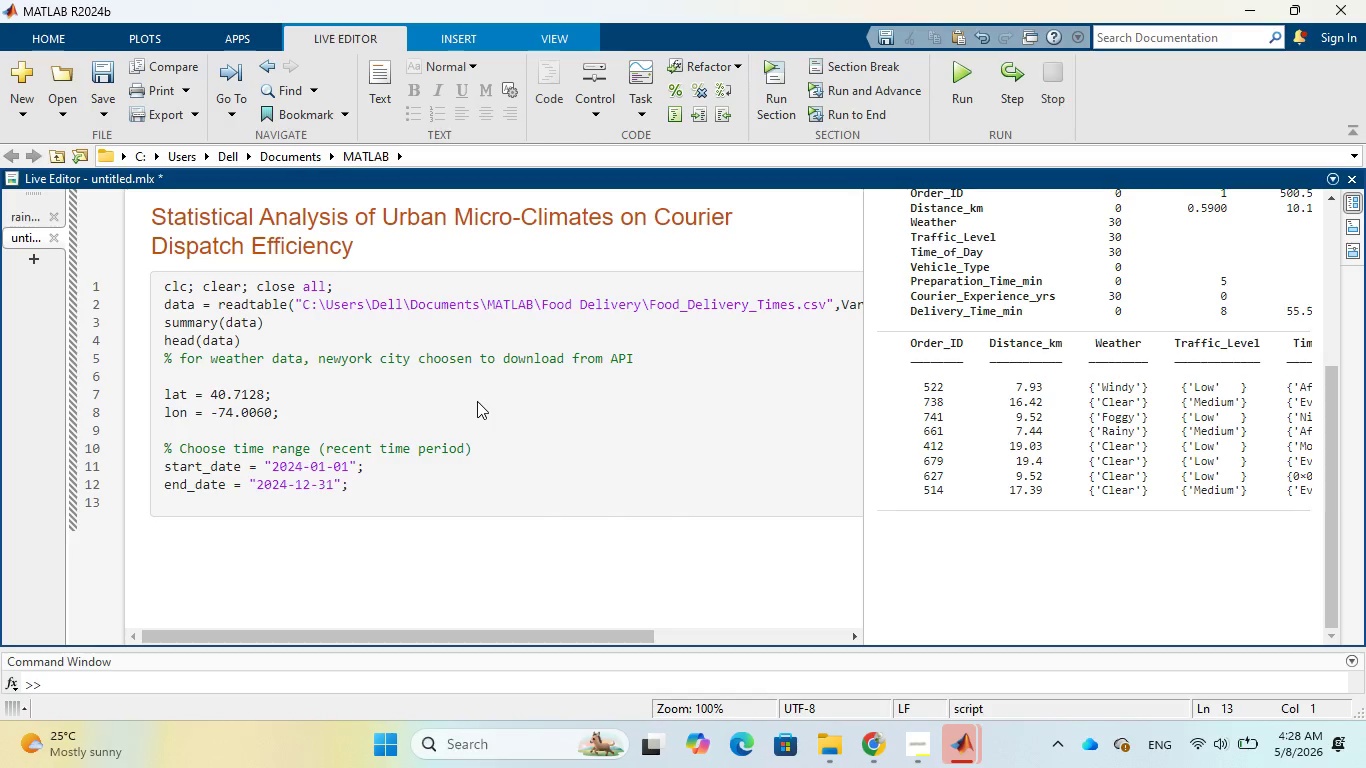 
key(Enter)
 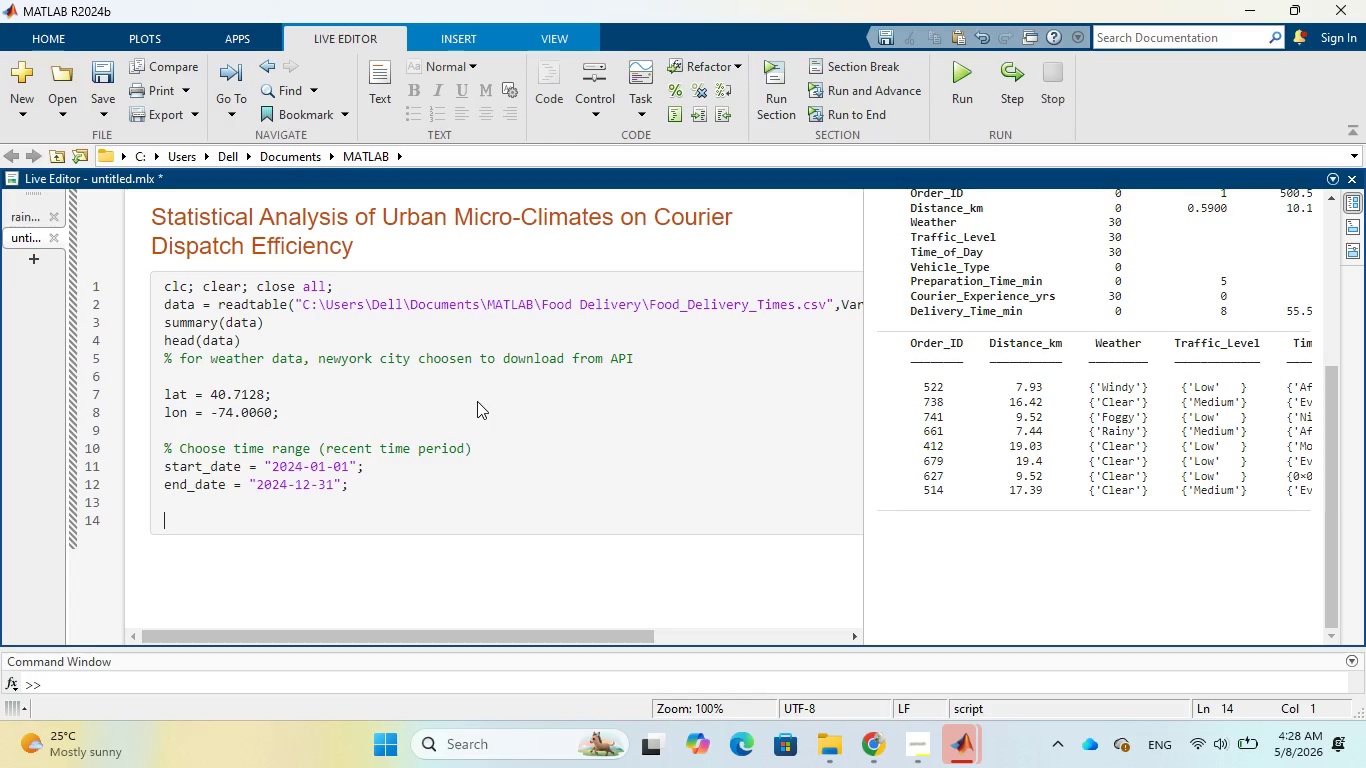 
wait(7.17)
 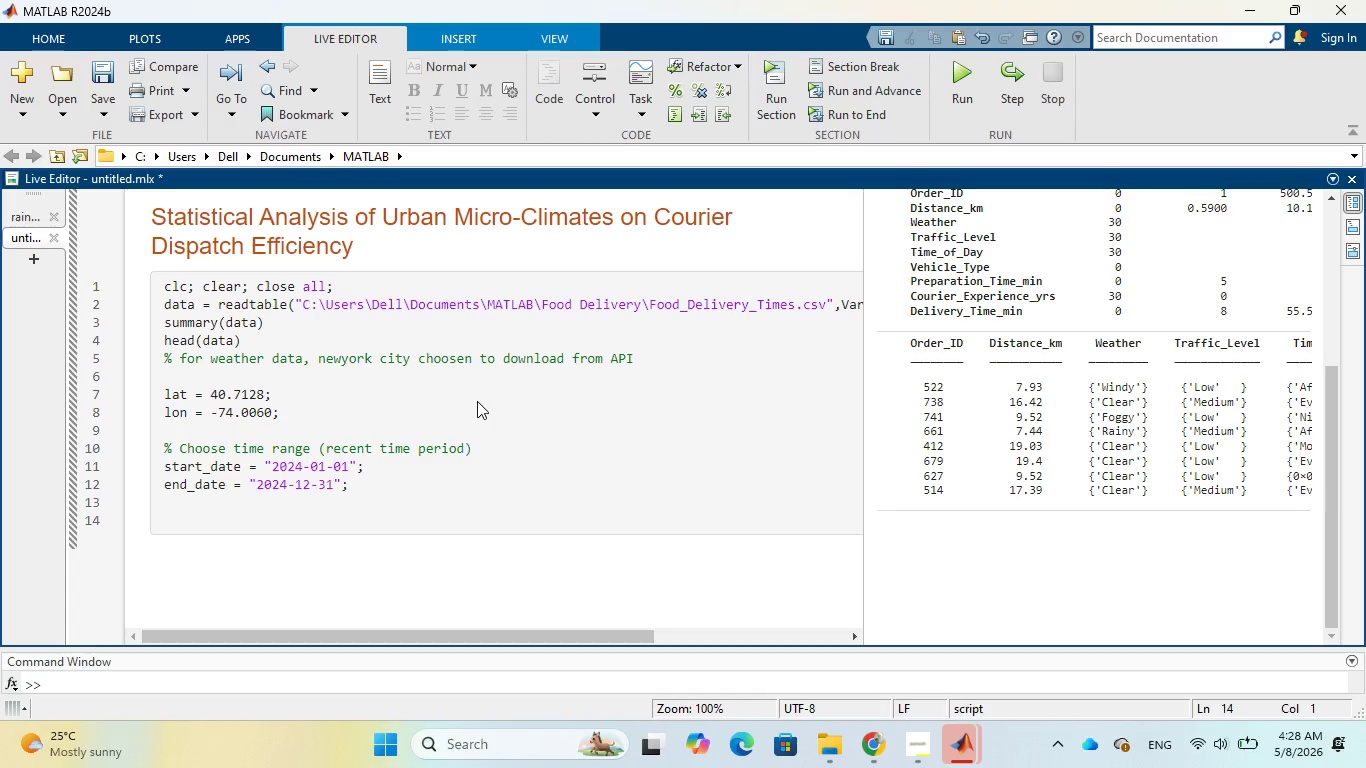 
key(Shift+5)
 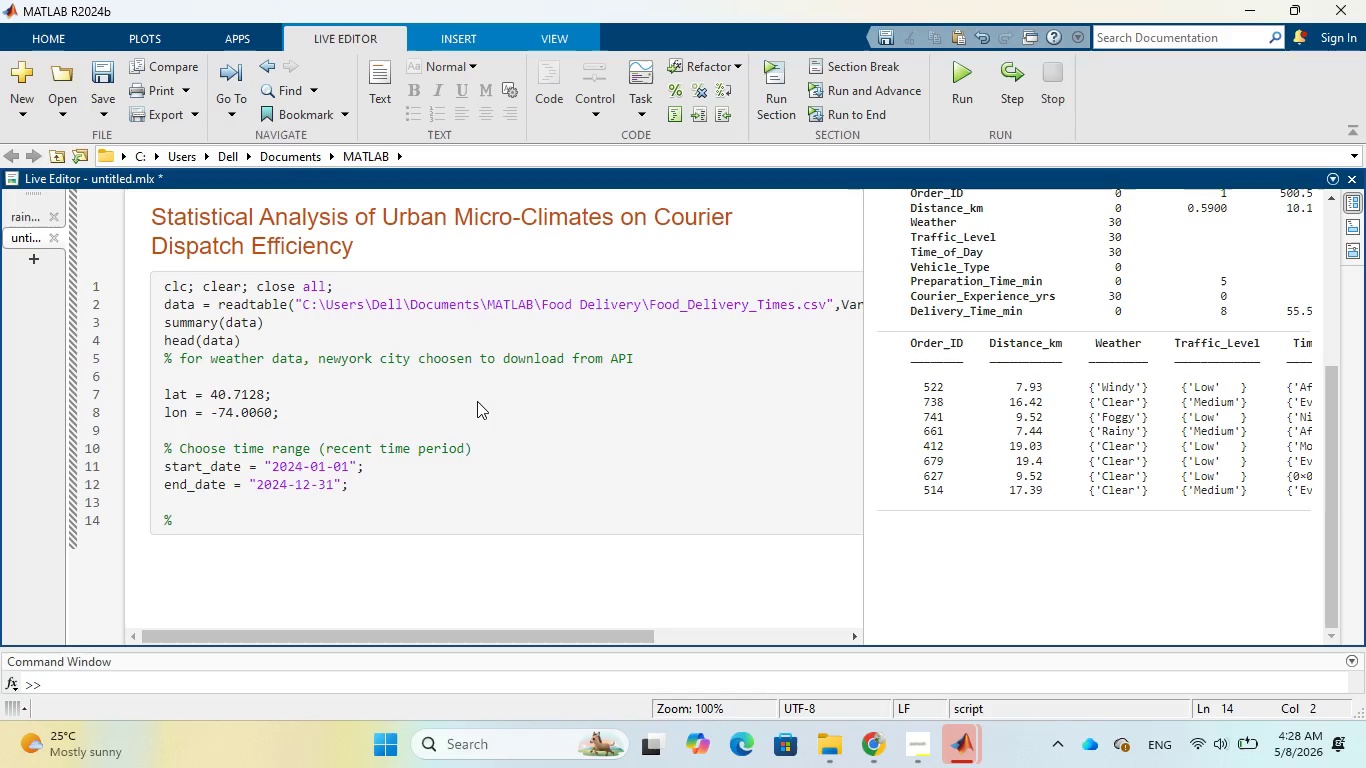 
key(Space)
 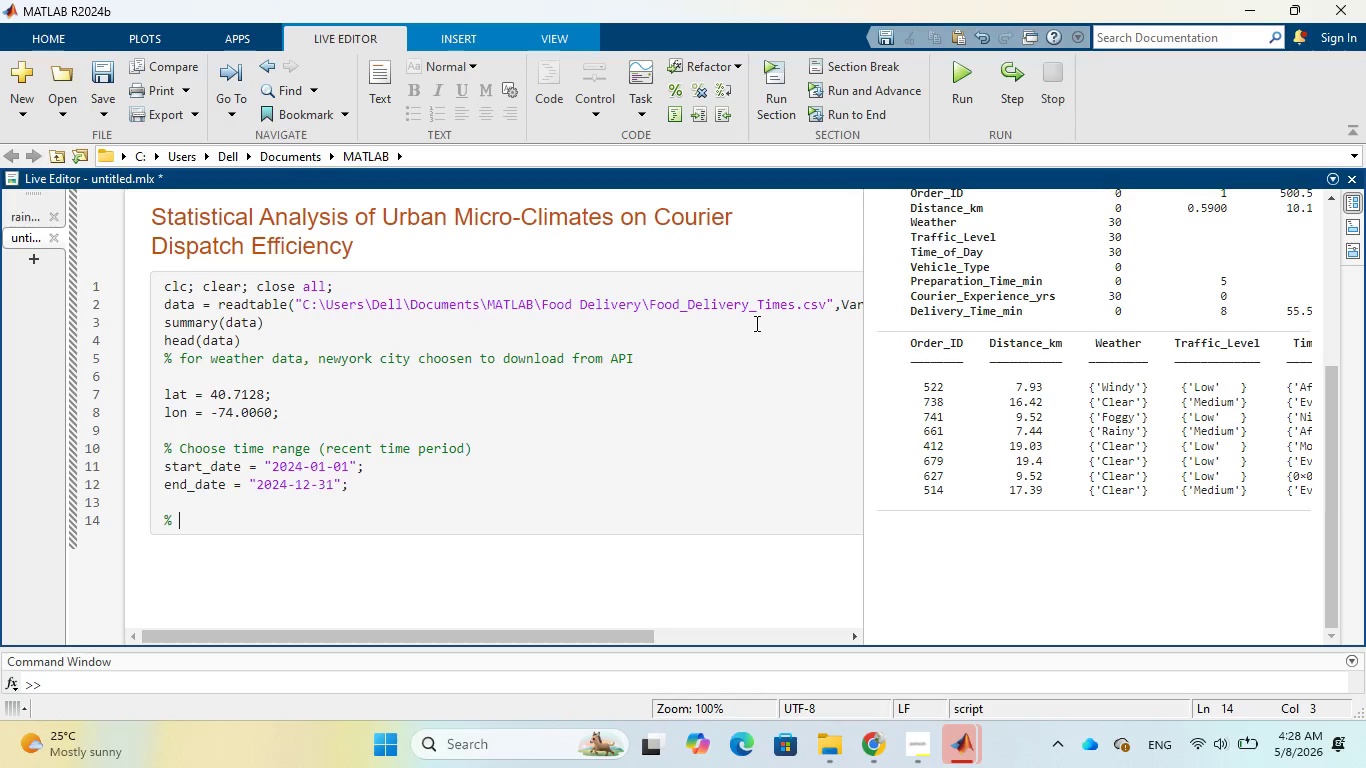 
wait(8.75)
 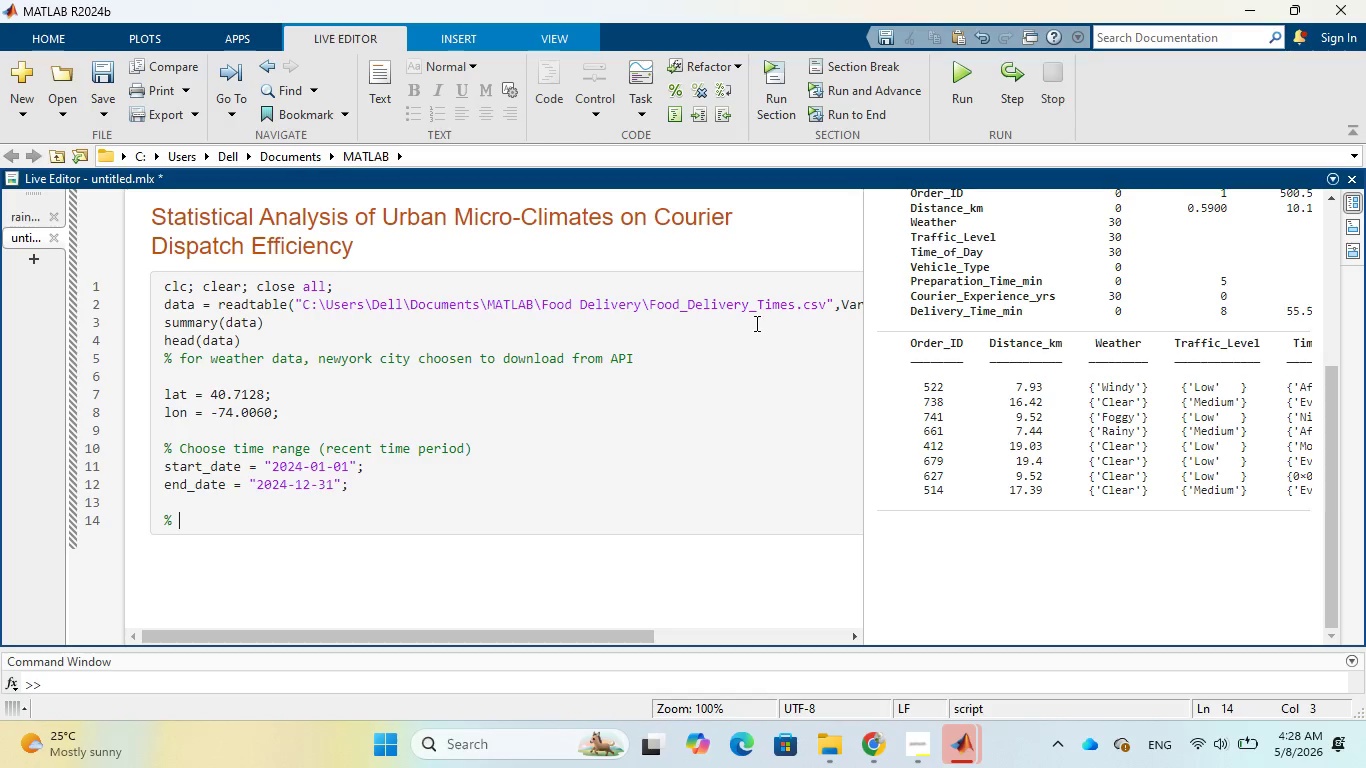 
left_click([868, 739])
 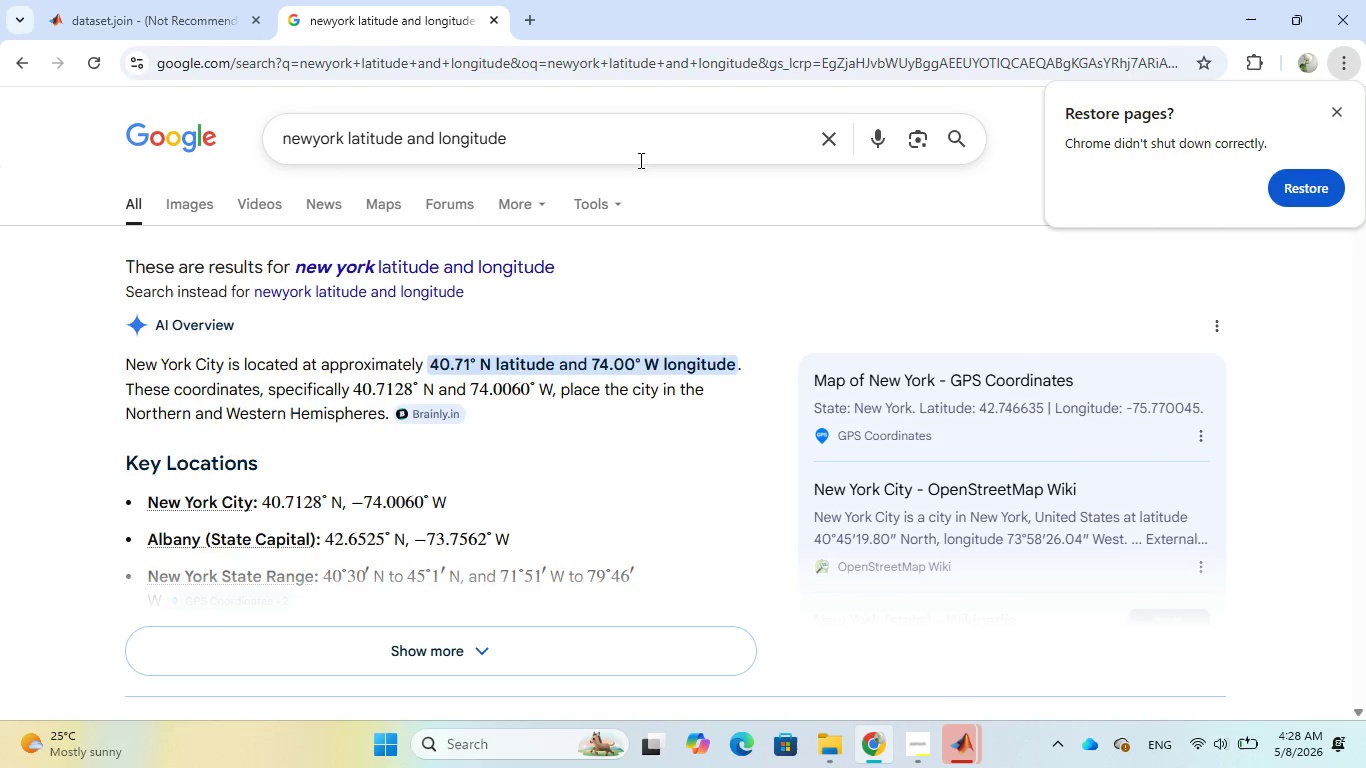 
left_click_drag(start_coordinate=[639, 151], to_coordinate=[254, 150])
 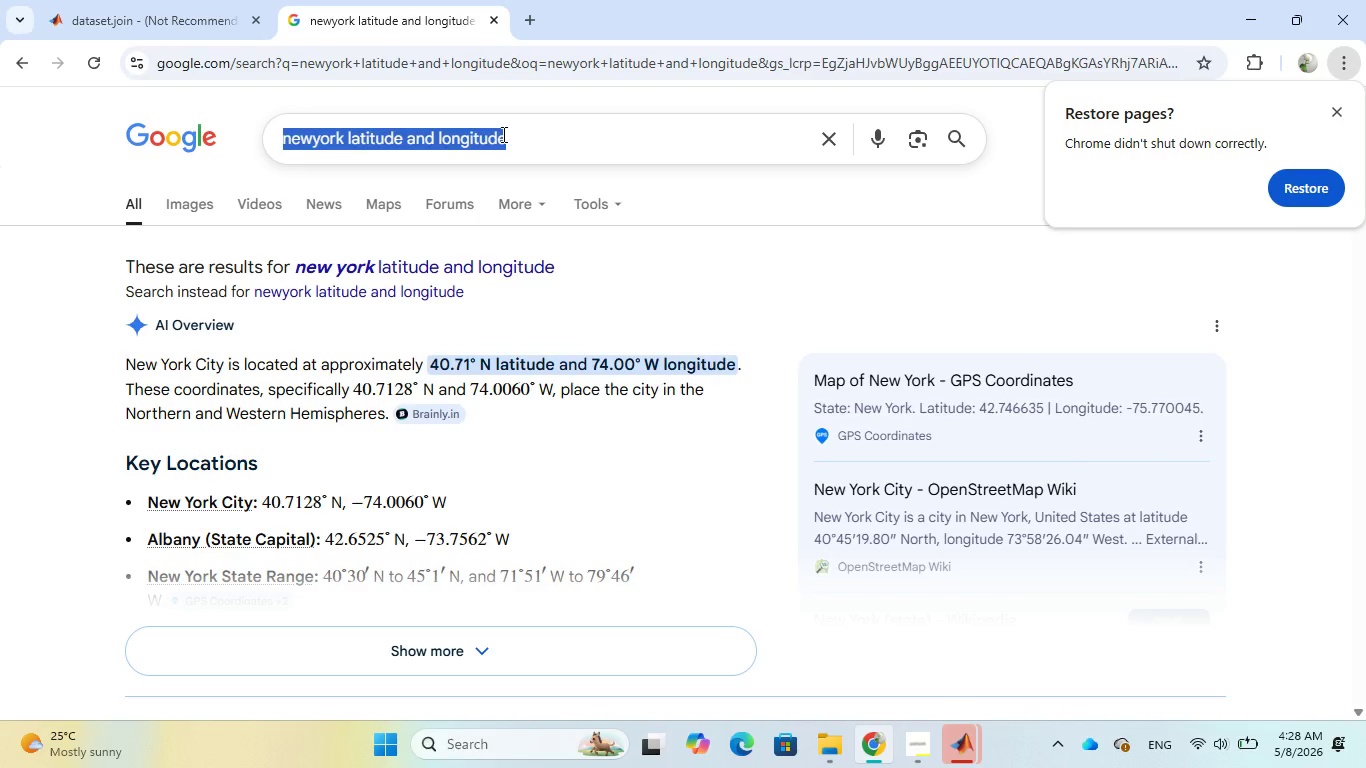 
type(open weathr api)
 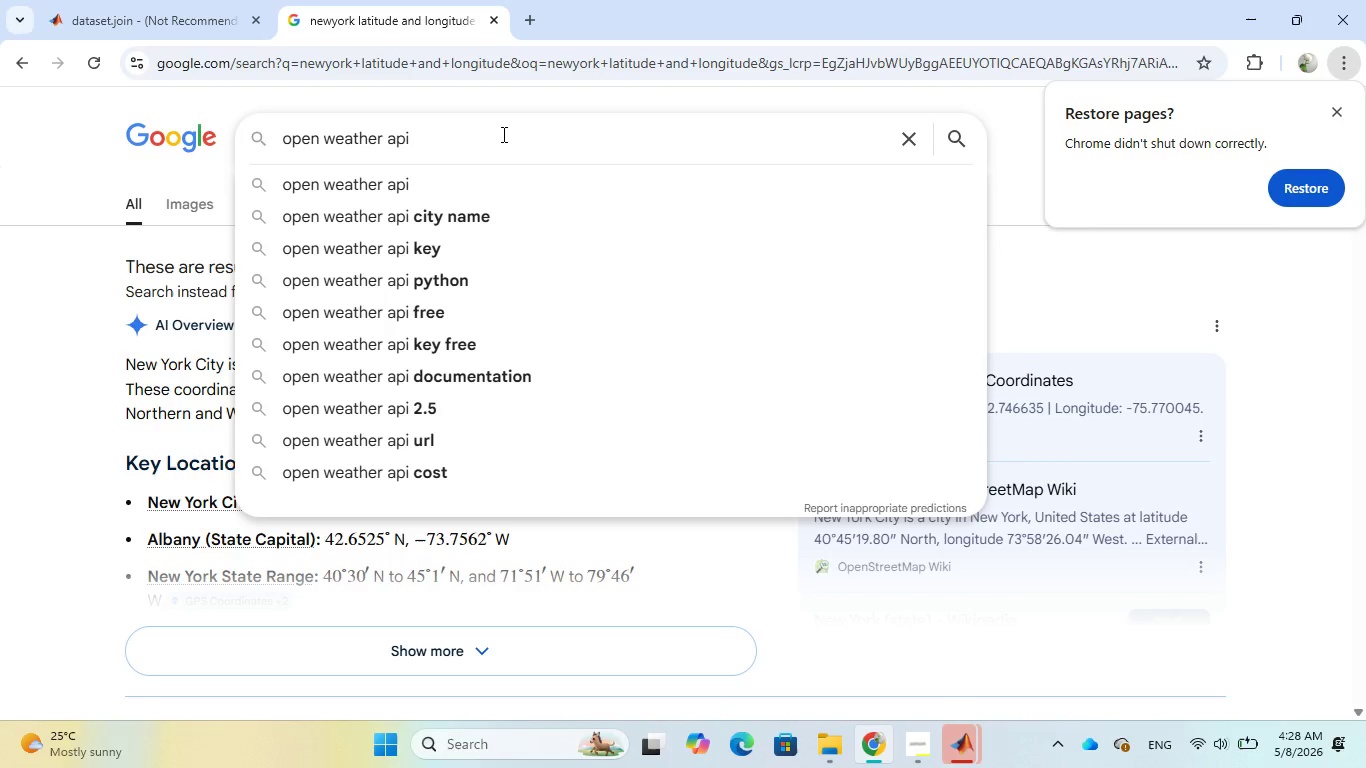 
key(Enter)
 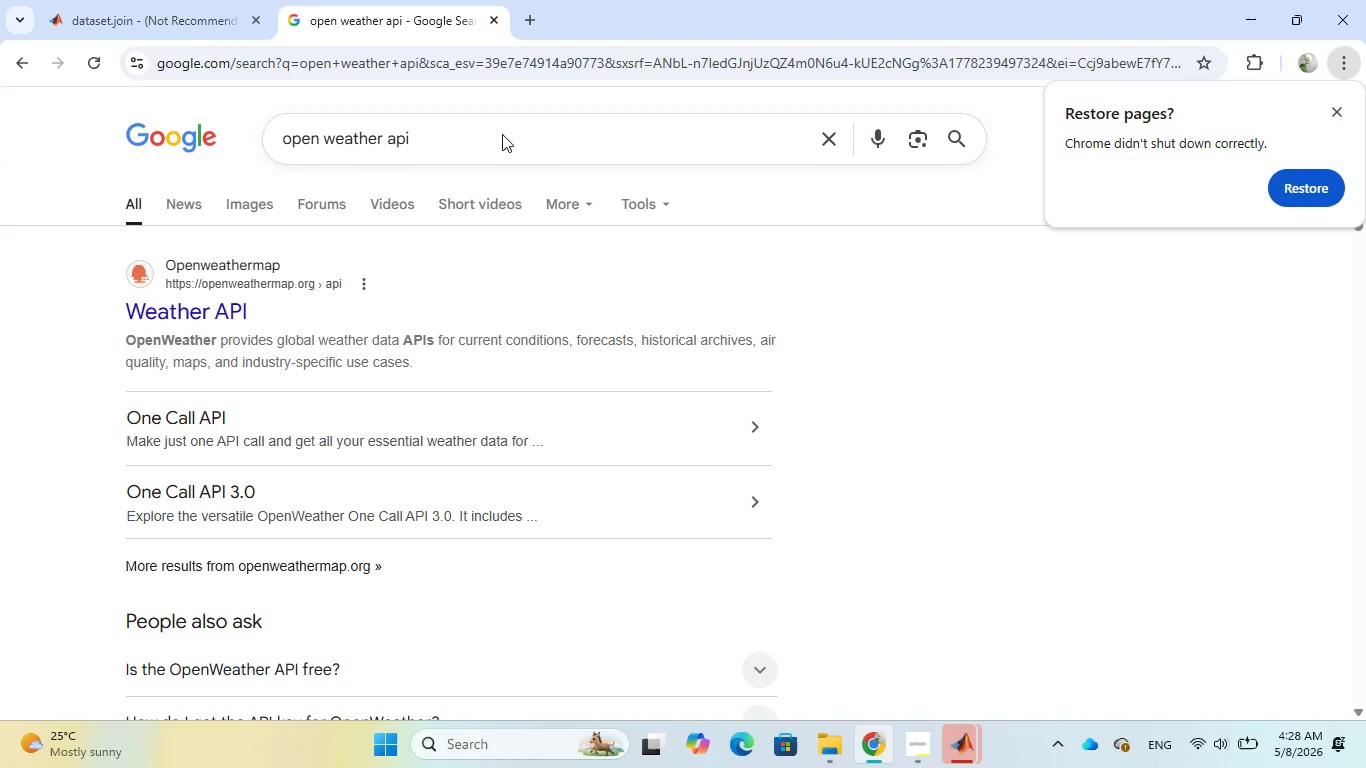 
wait(5.98)
 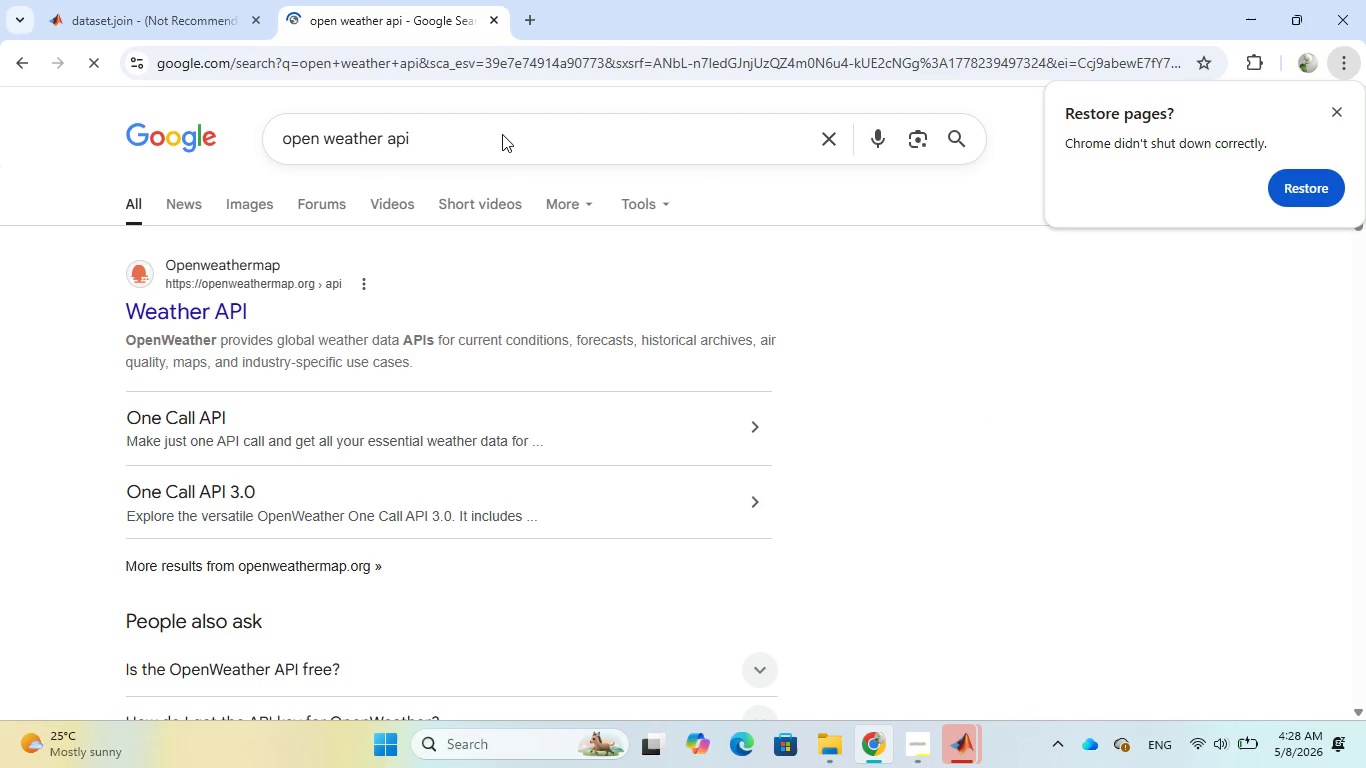 
scroll: coordinate [543, 256], scroll_direction: down, amount: 6.0
 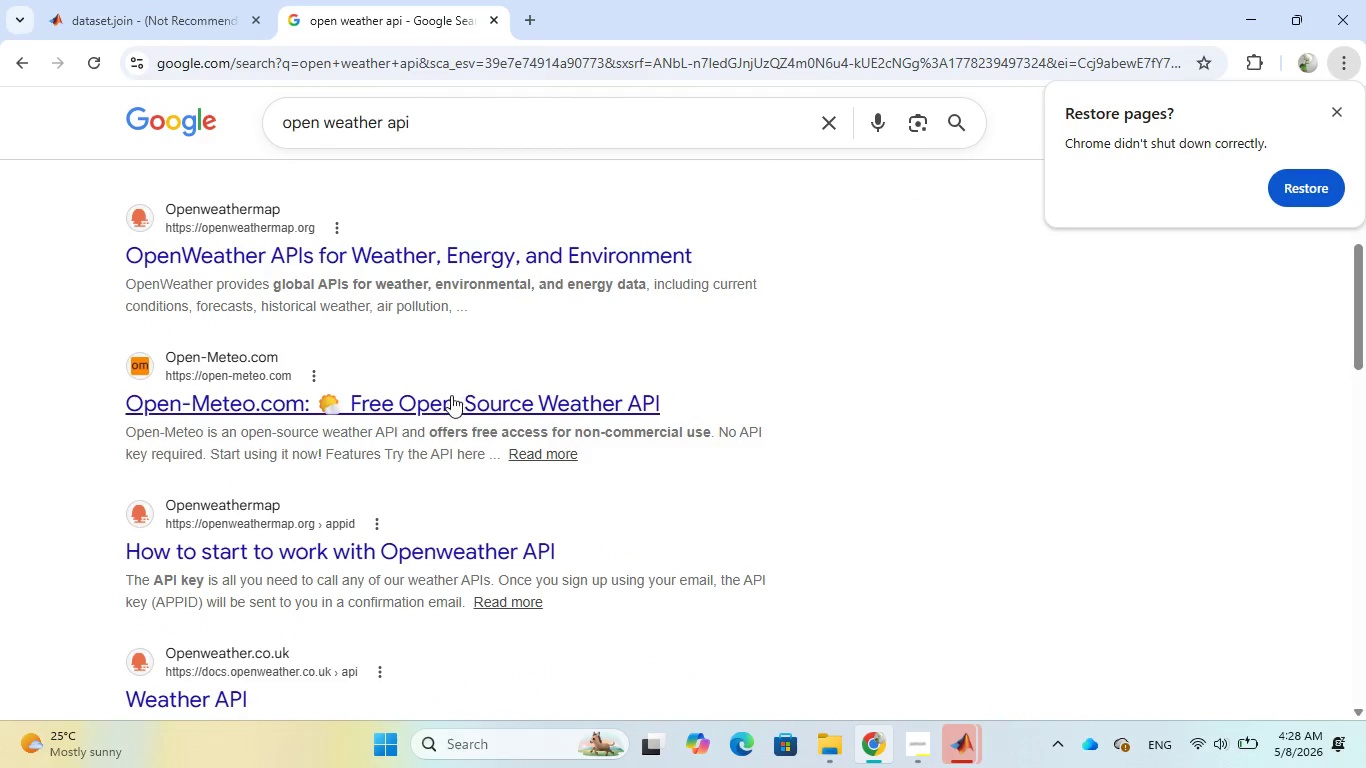 
left_click([449, 401])
 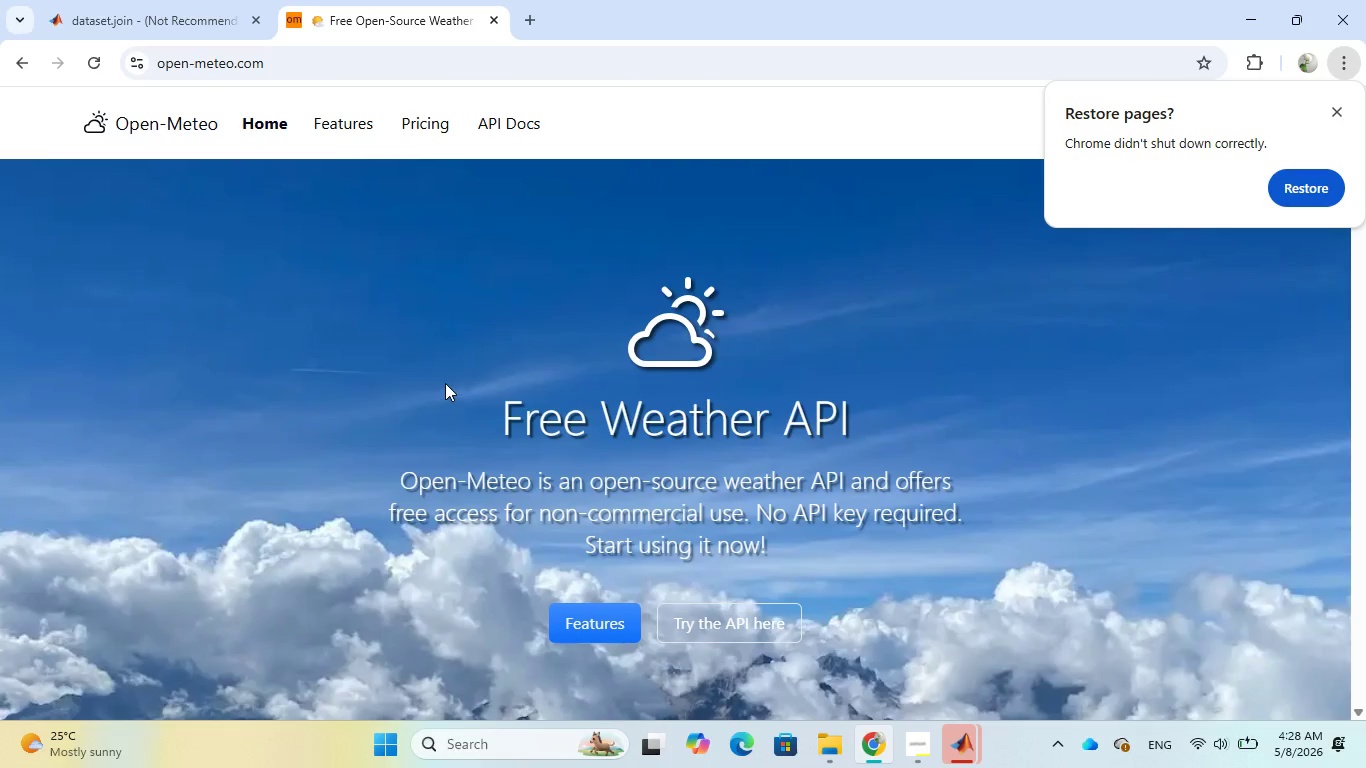 
wait(6.72)
 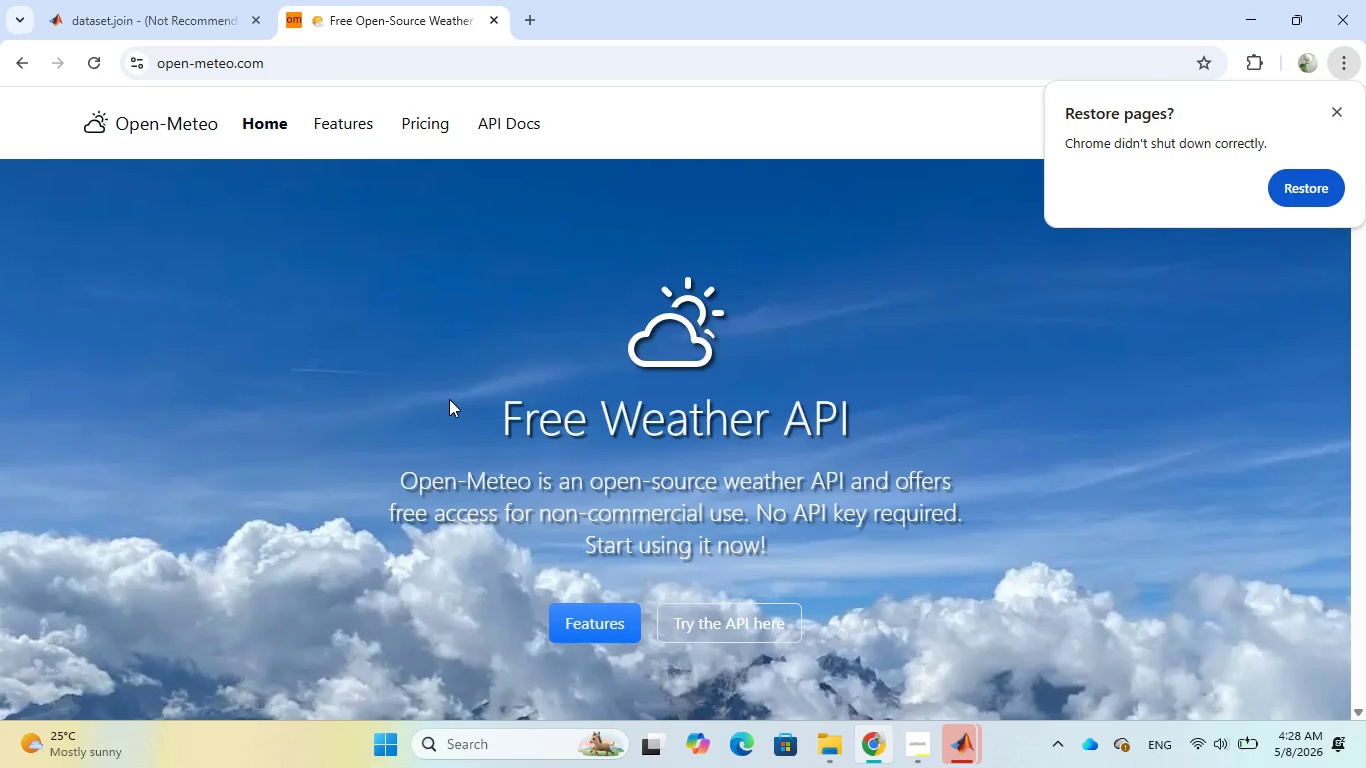 
scroll: coordinate [420, 302], scroll_direction: down, amount: 6.0
 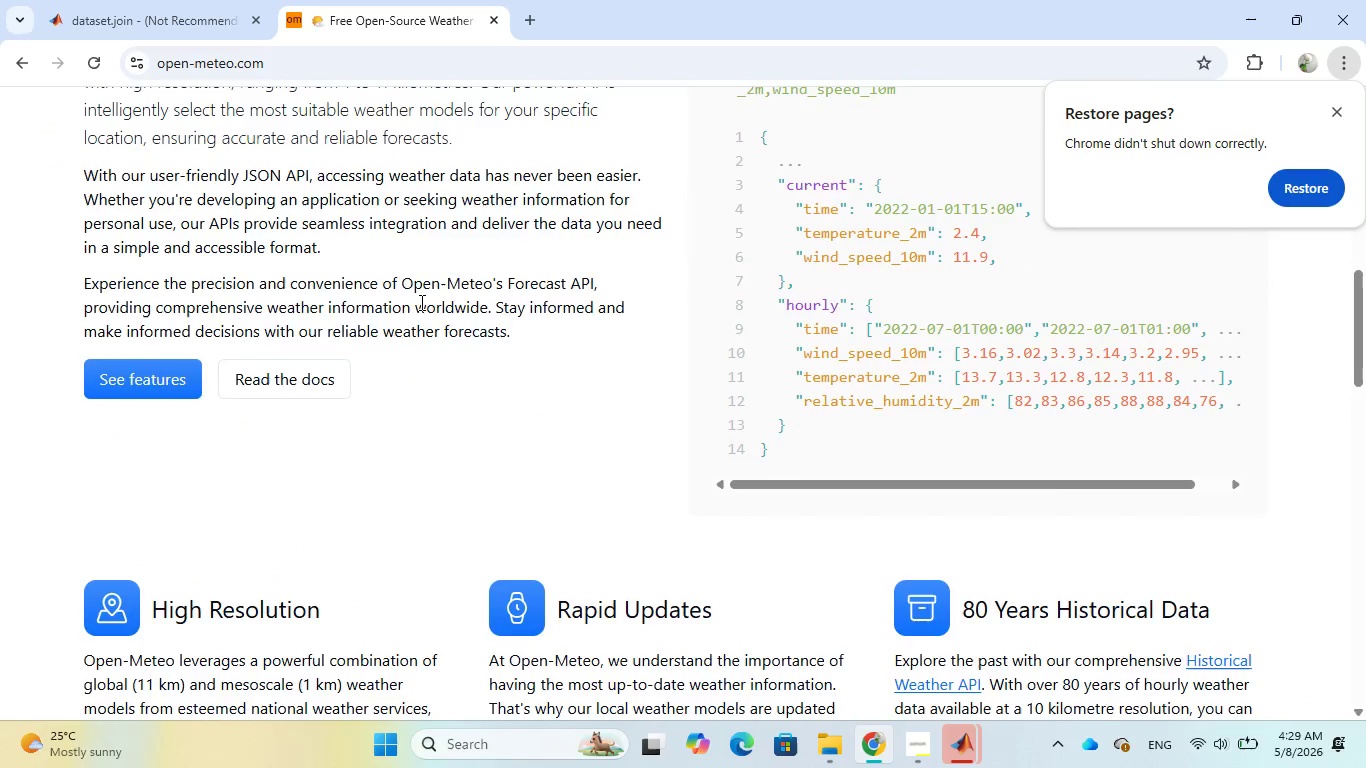 
scroll: coordinate [420, 301], scroll_direction: up, amount: 3.0
 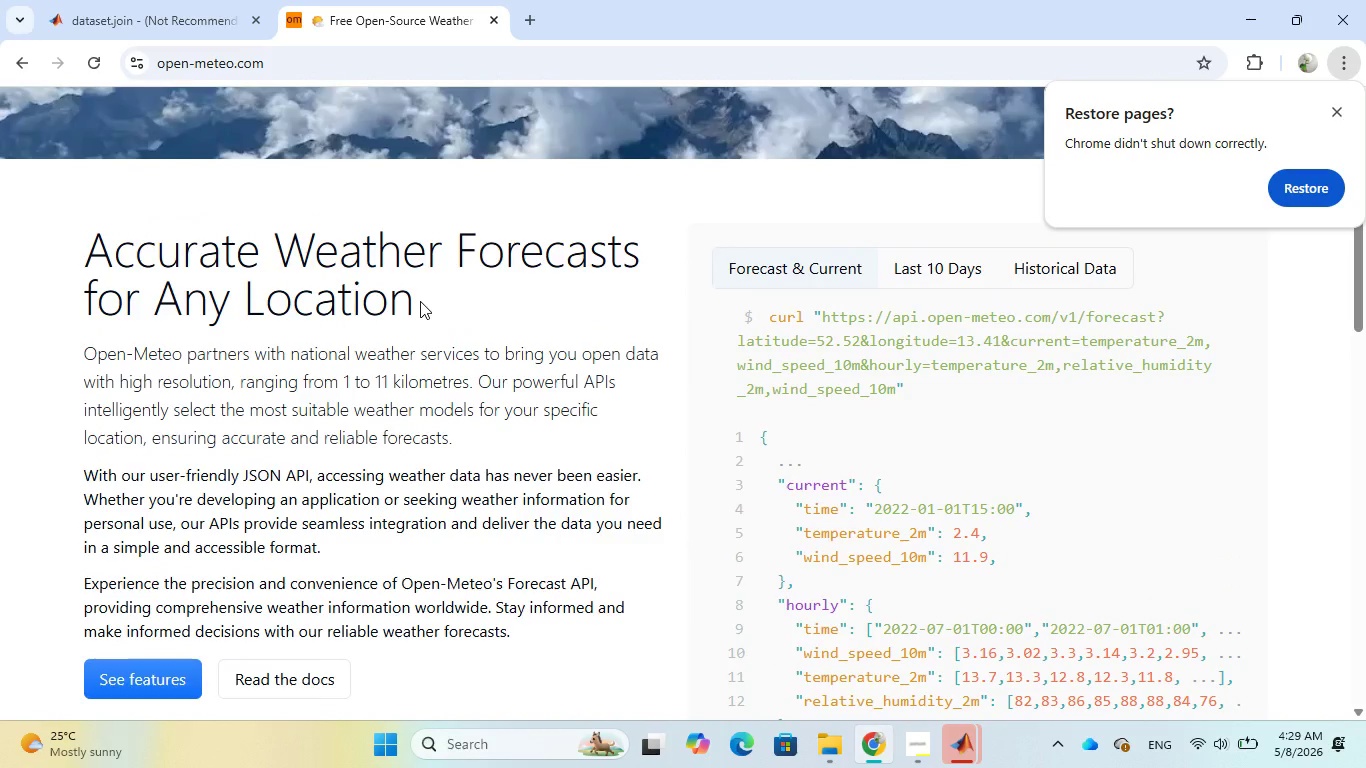 
scroll: coordinate [420, 301], scroll_direction: down, amount: 5.0
 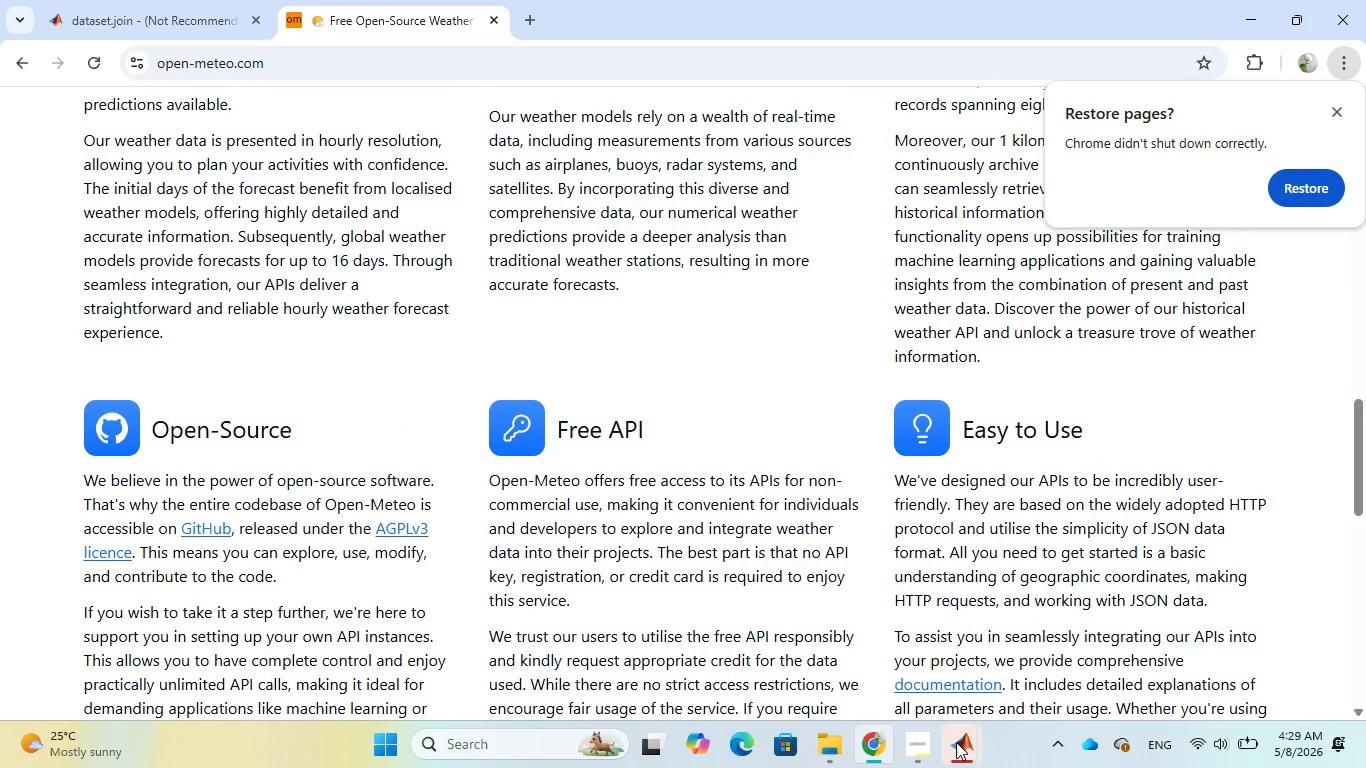 
left_click([834, 664])
 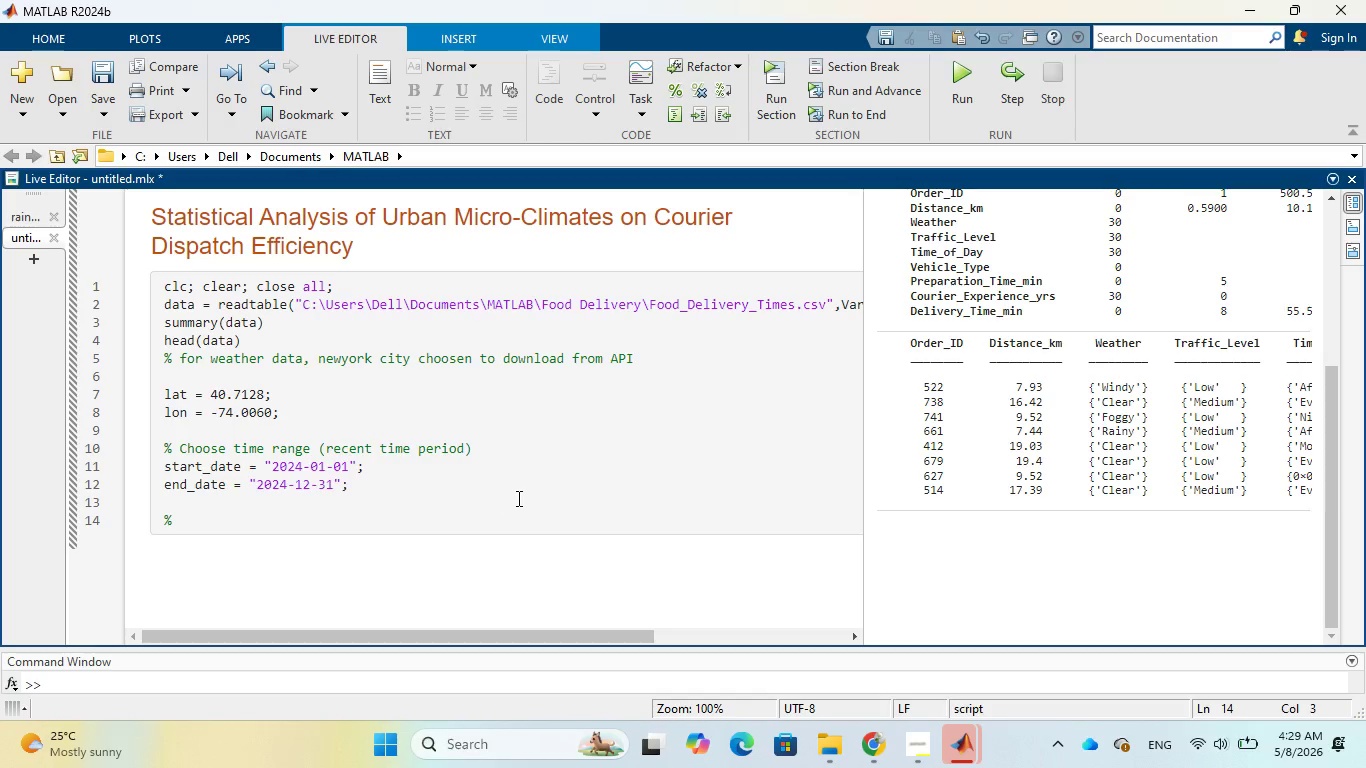 
wait(5.09)
 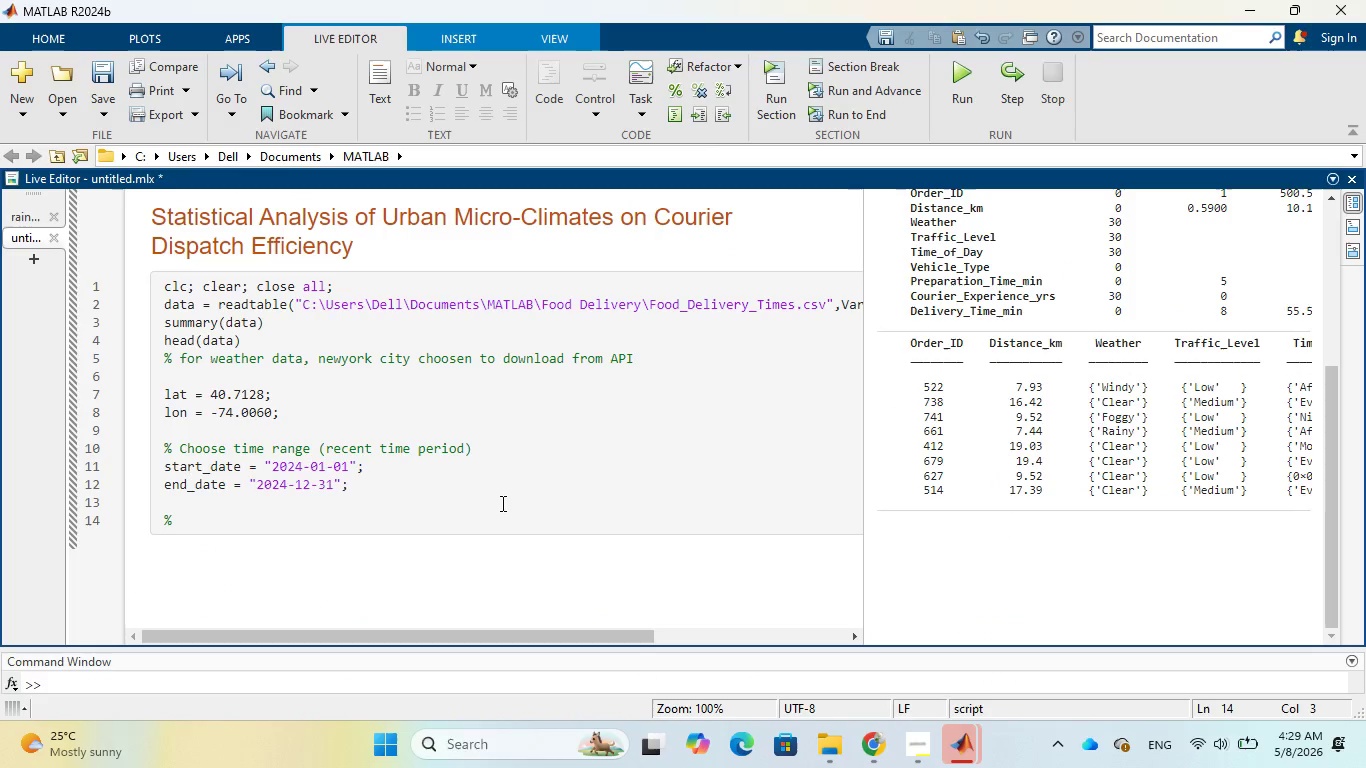 
type(open-,)
key(Backspace)
type(Meteo API URL)
 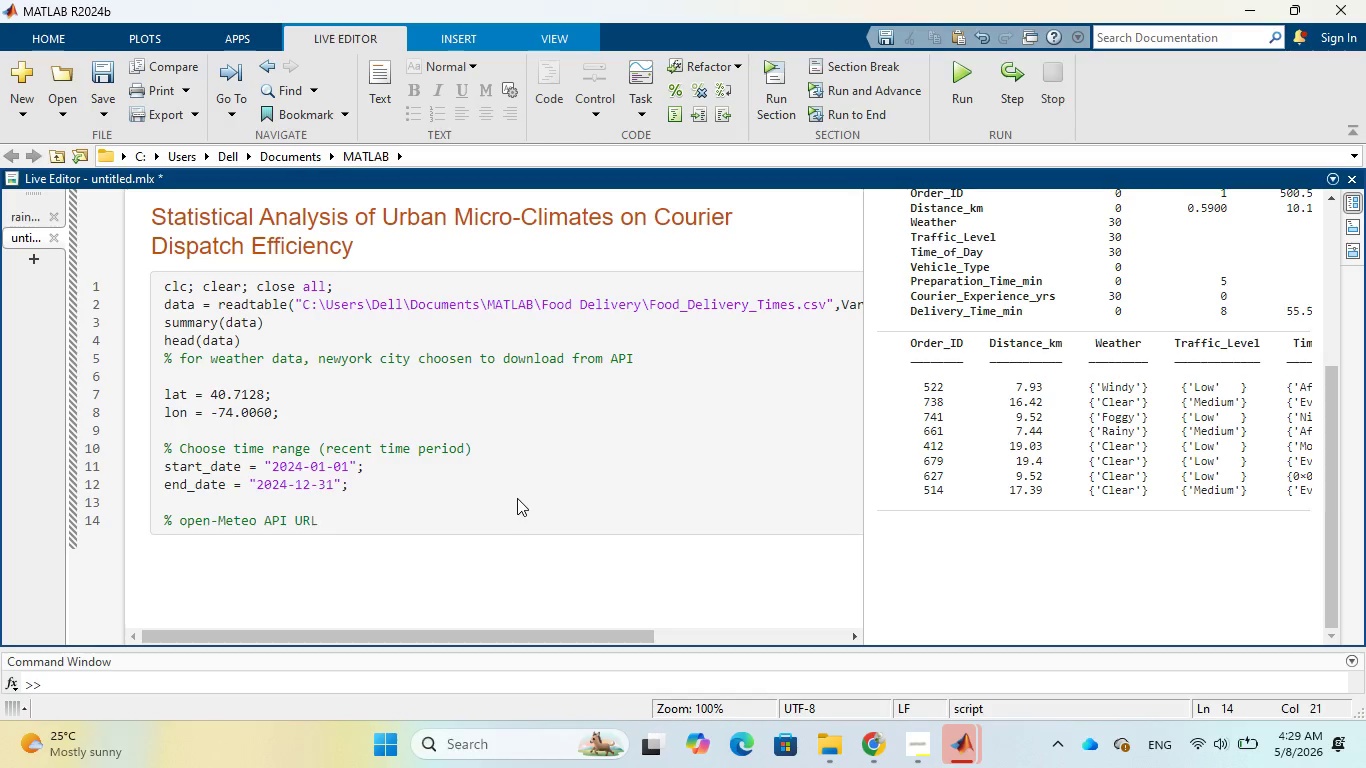 
key(Enter)
 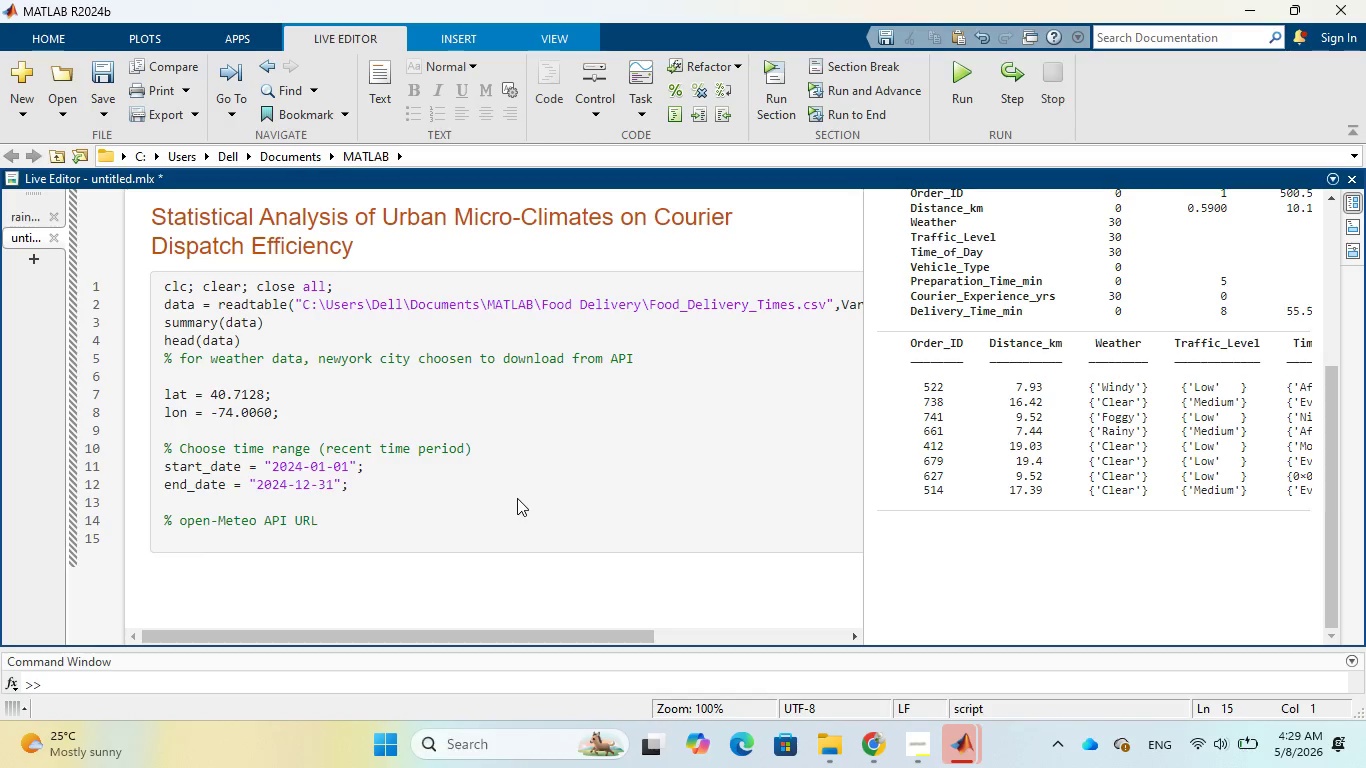 
type(url = )
 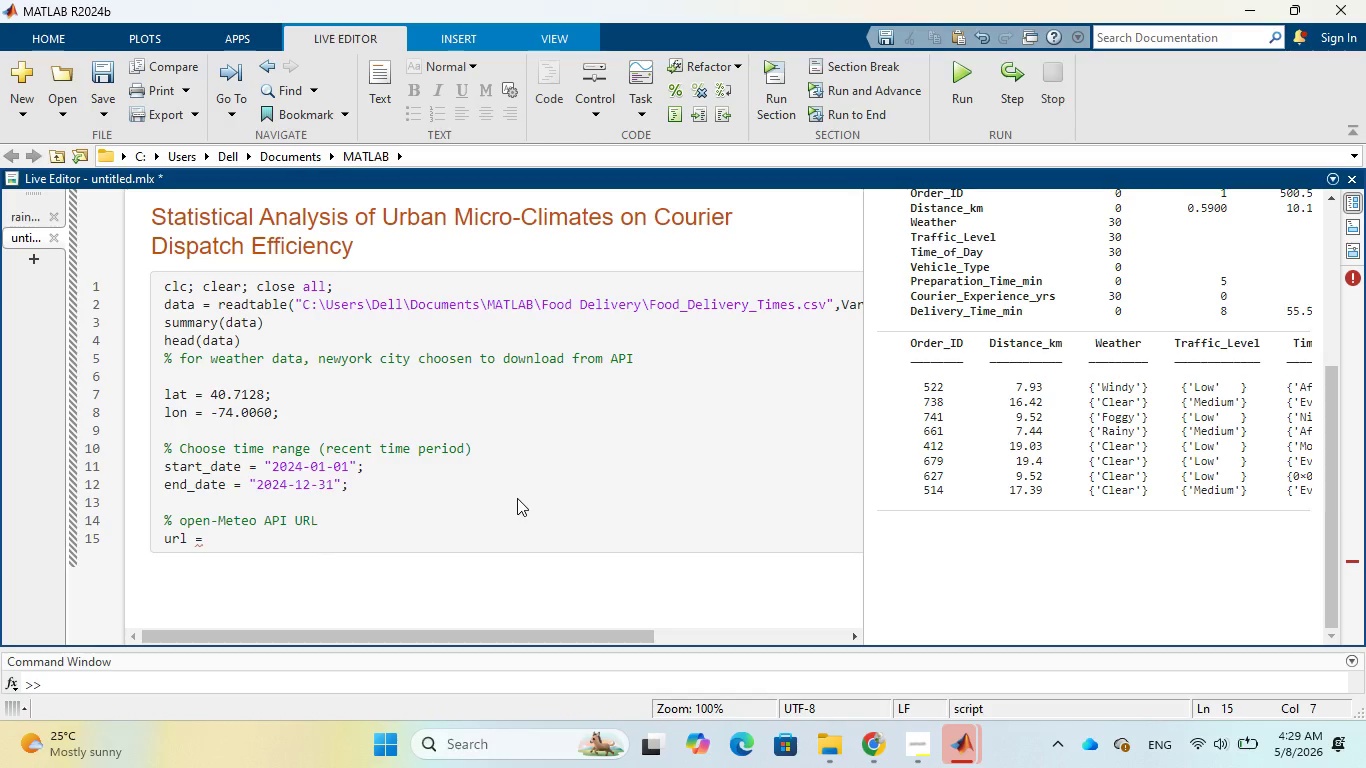 
type("https://archive)
 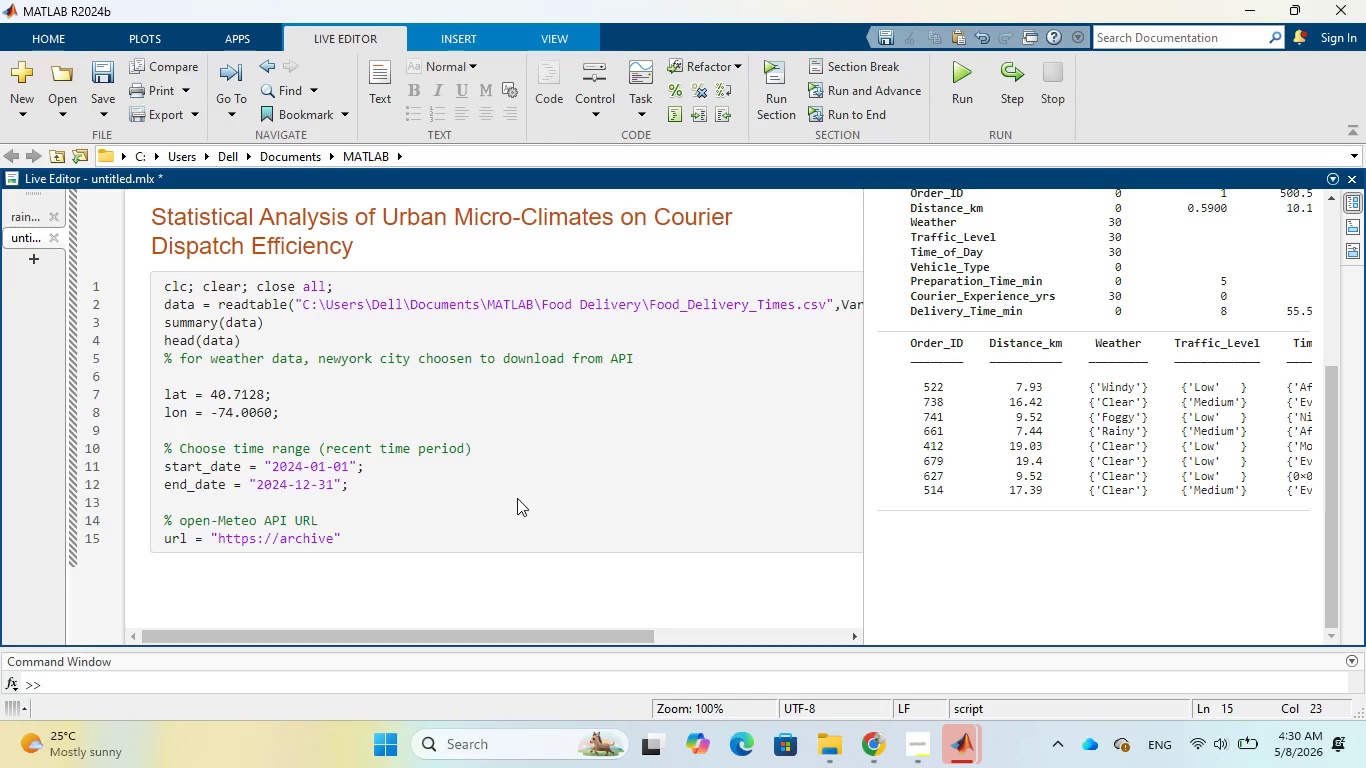 
type(-api.)
 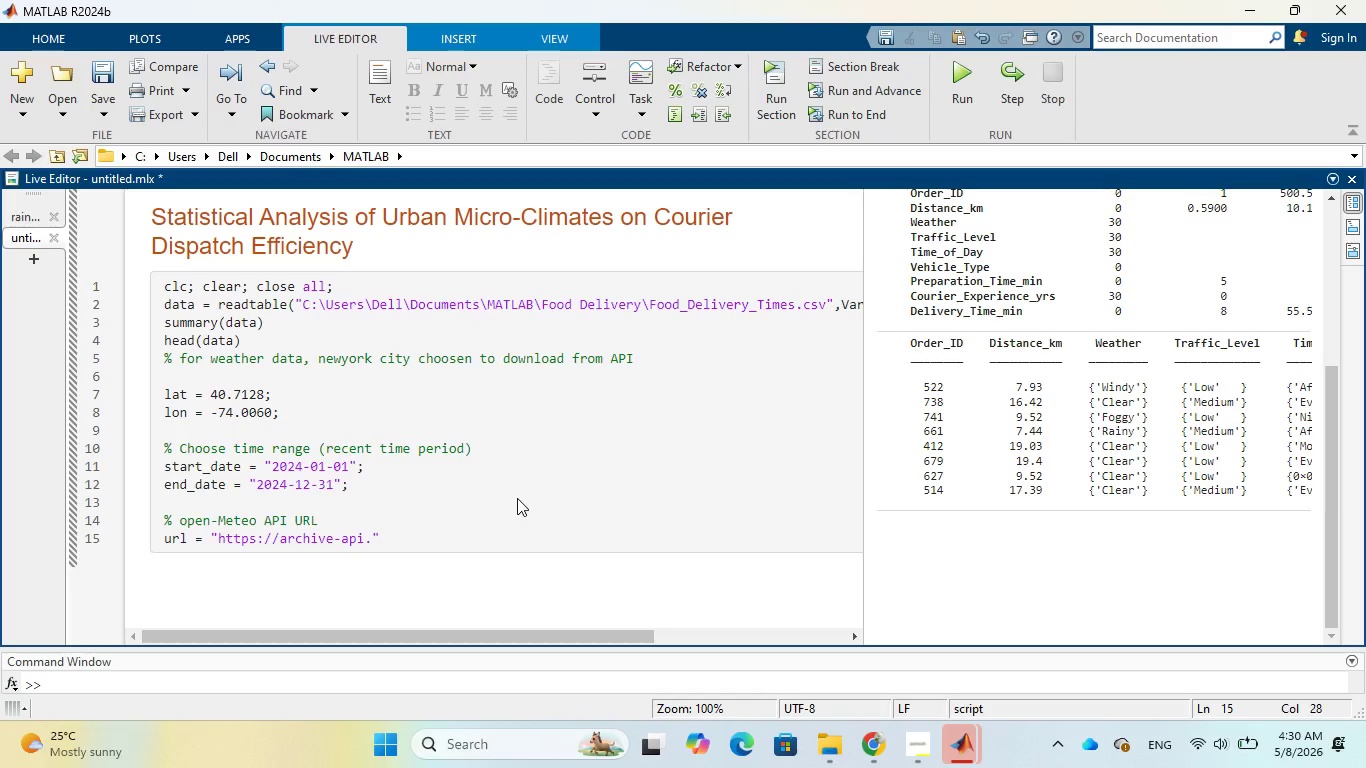 
wait(6.08)
 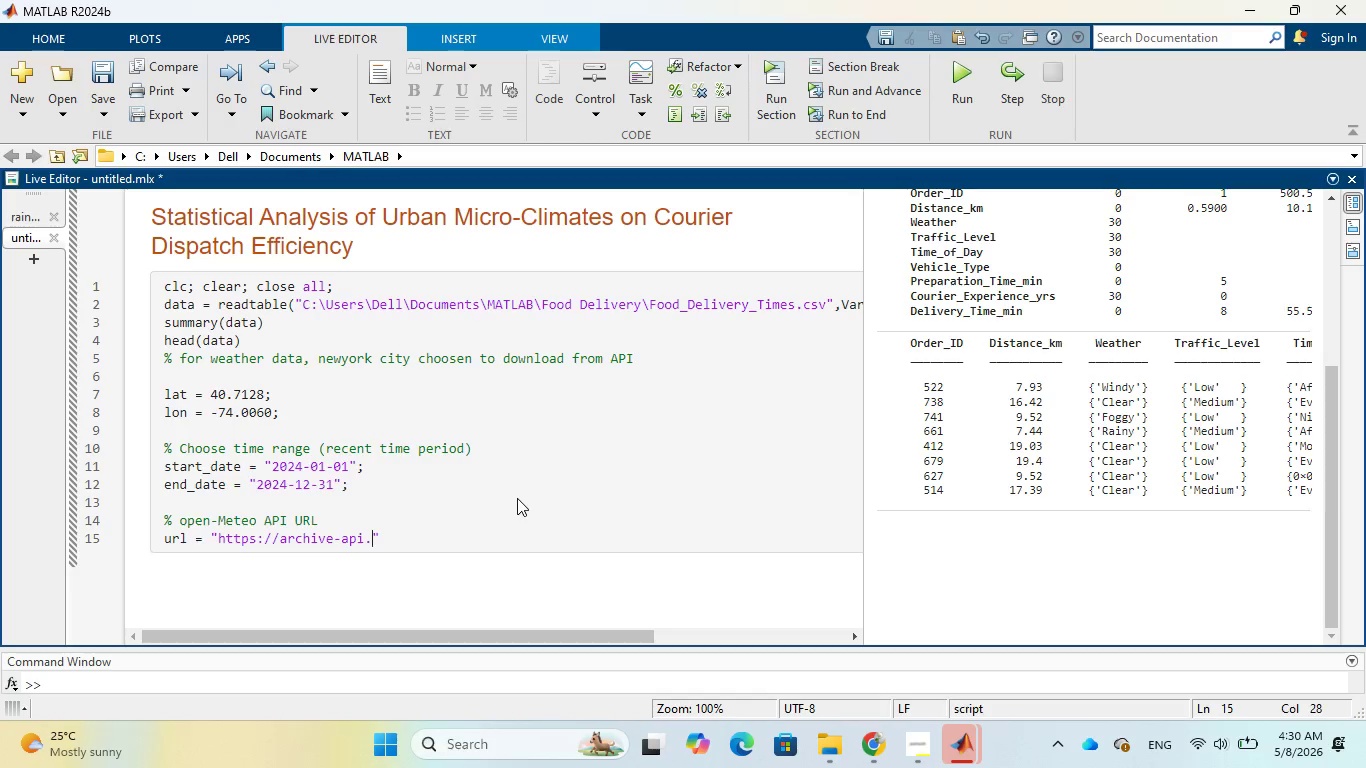 
type(open)
 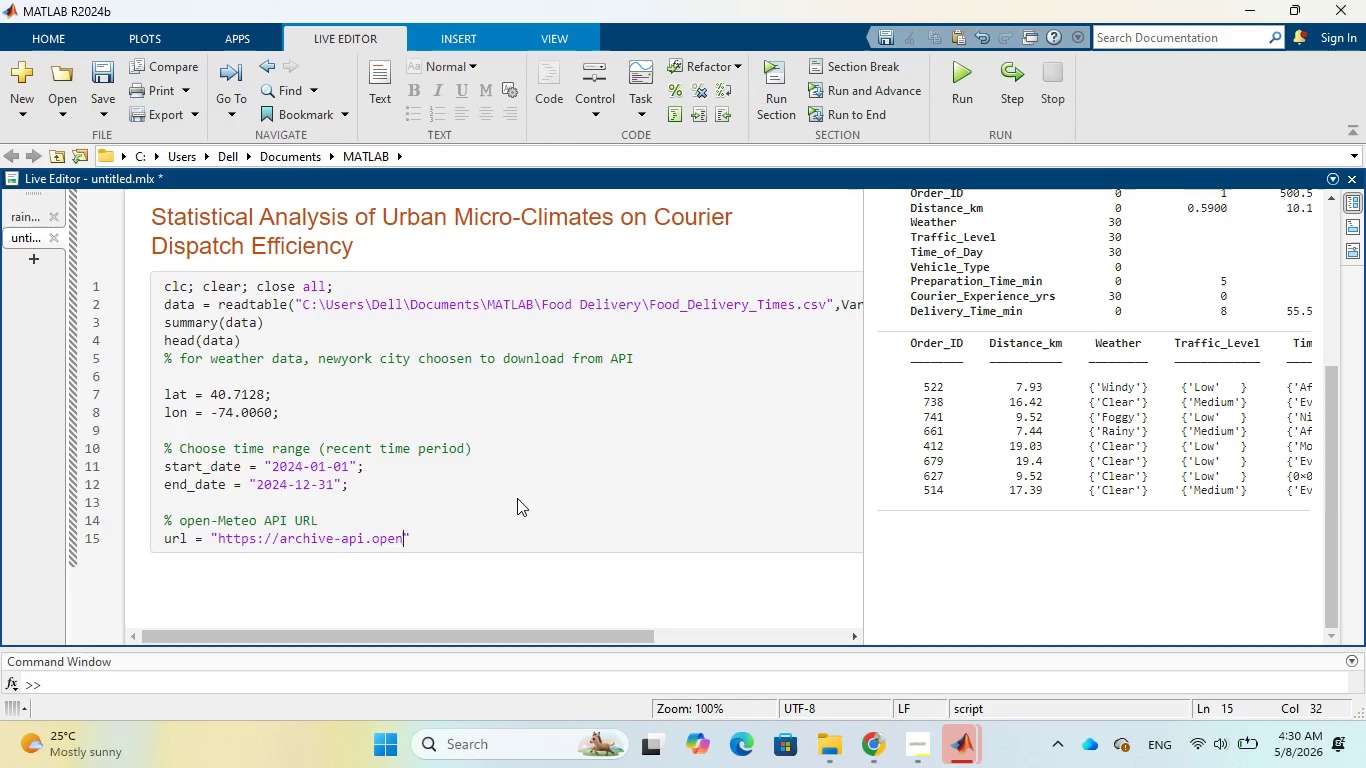 
type(-meteo)
 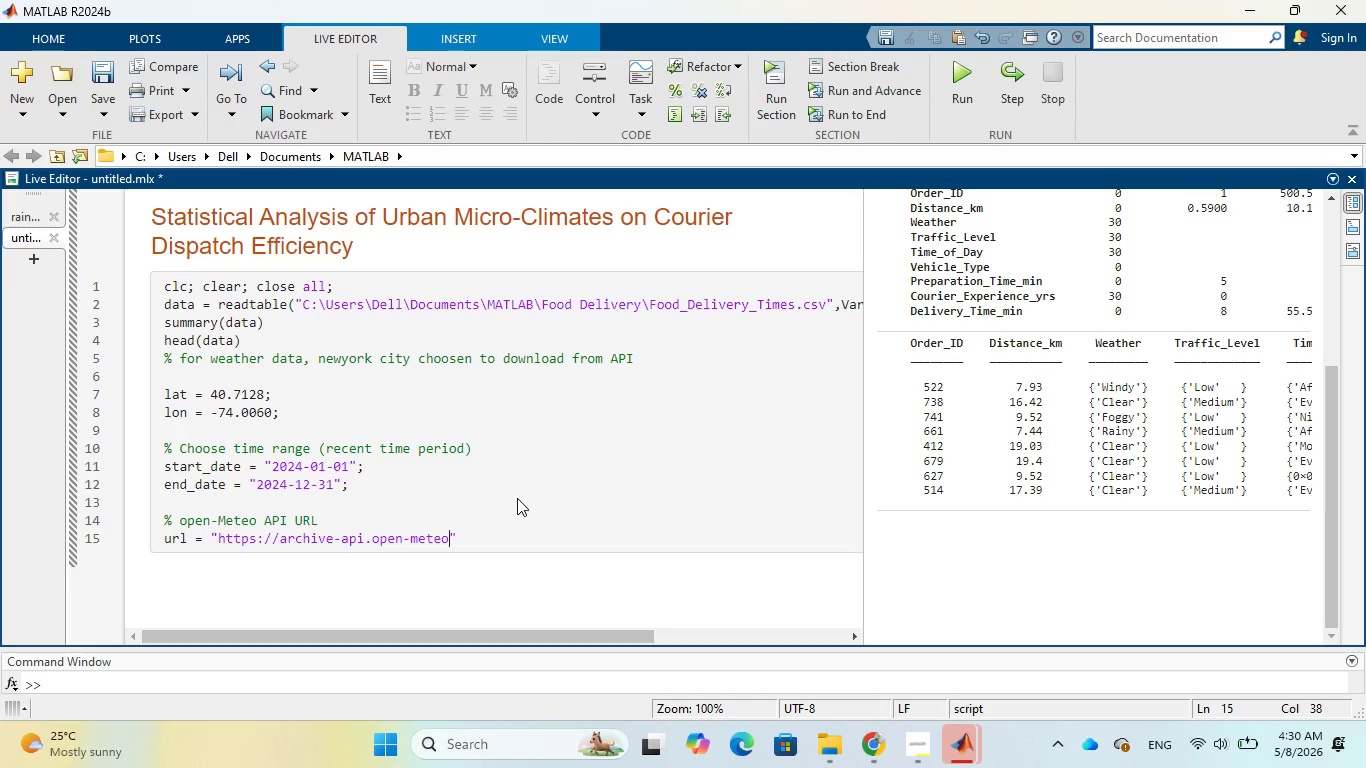 
type(.com/v1)
 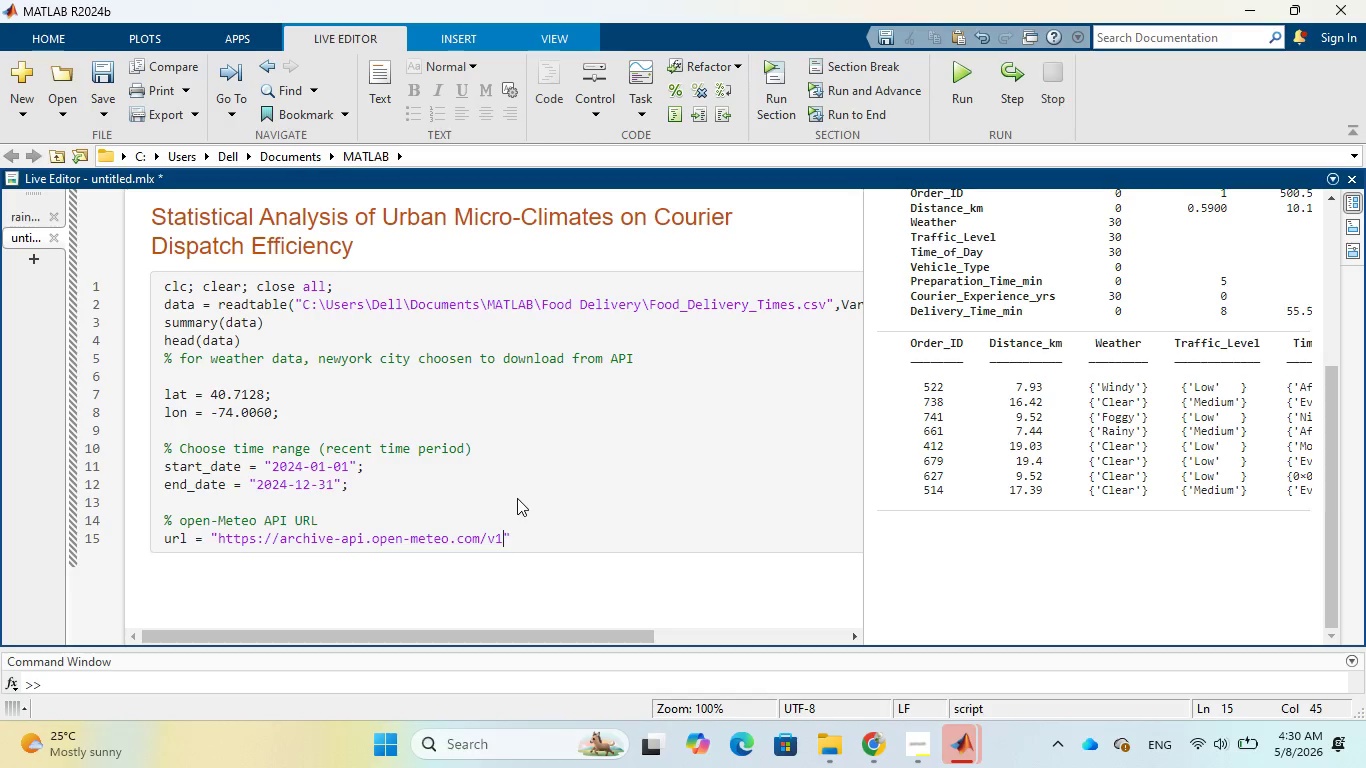 
type(/archive)
 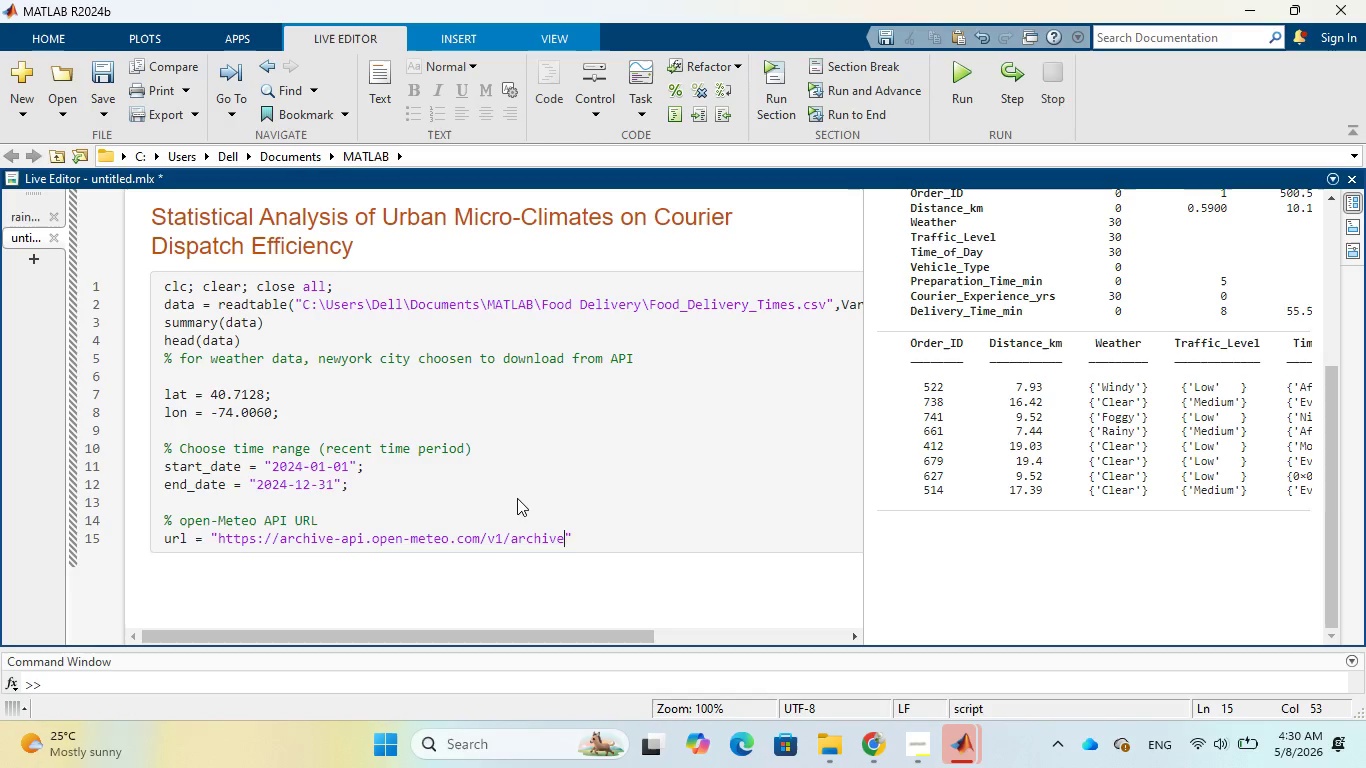 
wait(18.78)
 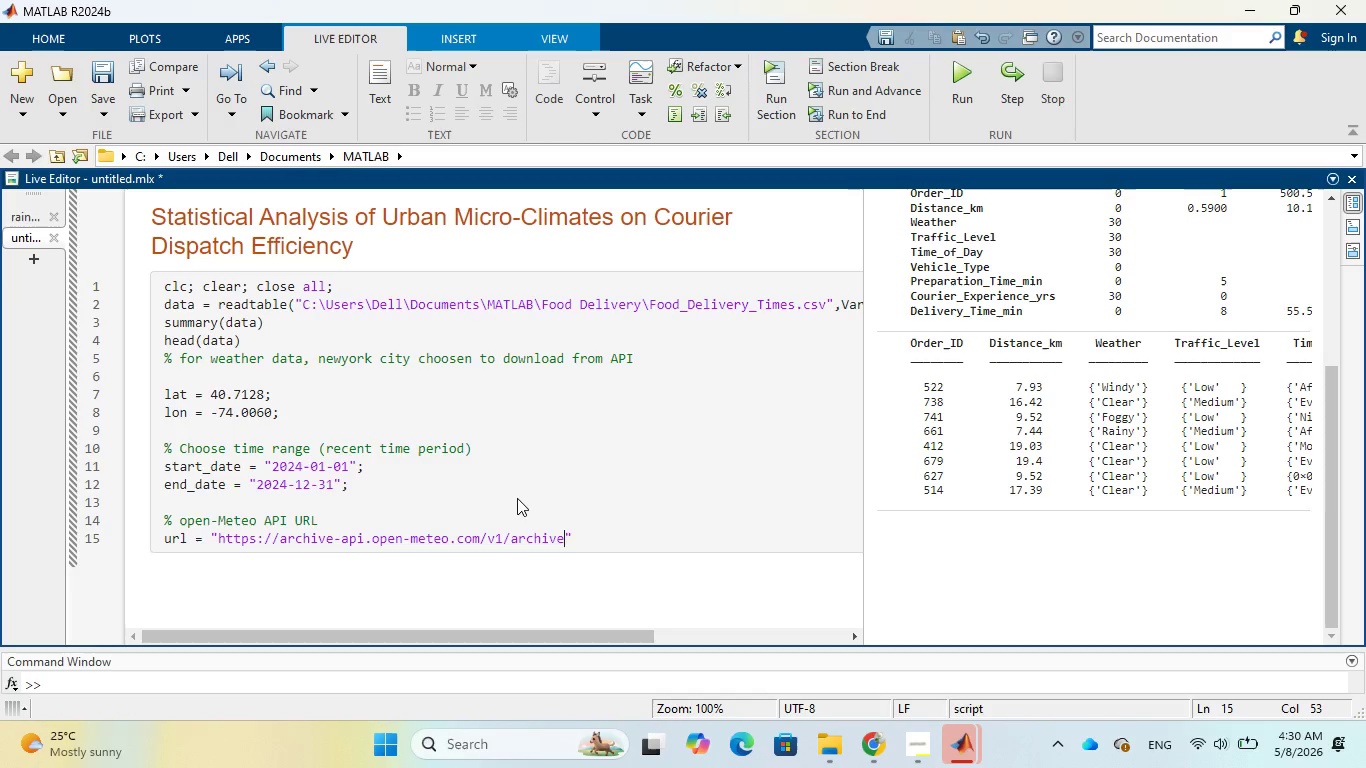 
key(ArrowRight)
 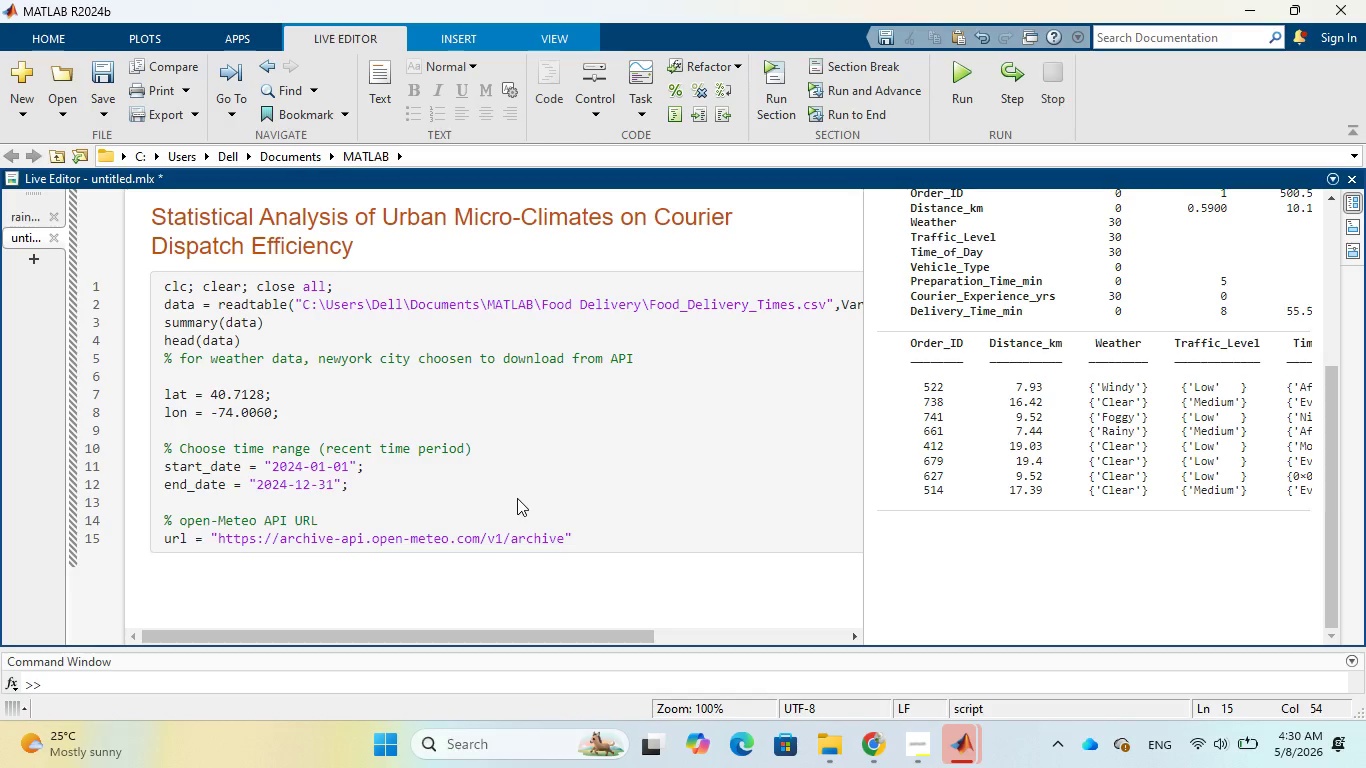 
key(Semicolon)
 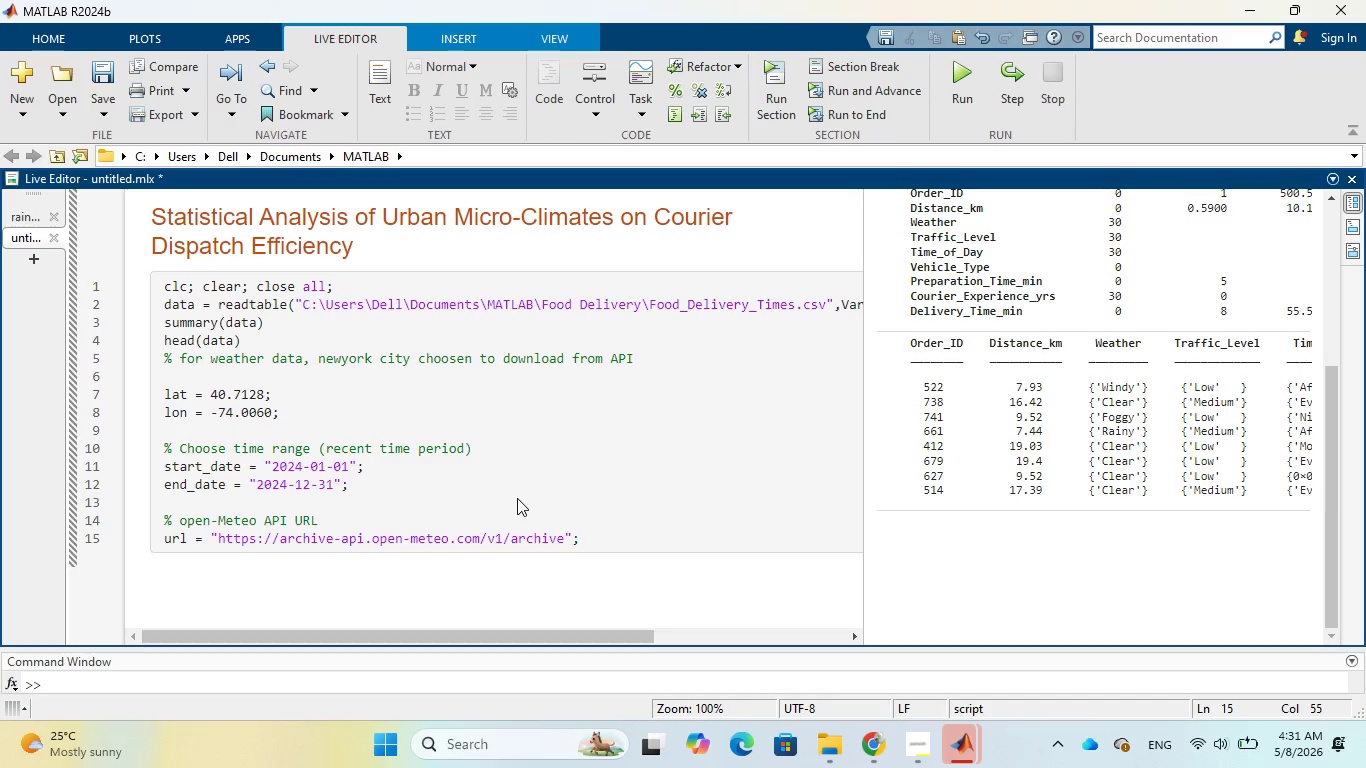 
key(Enter)
 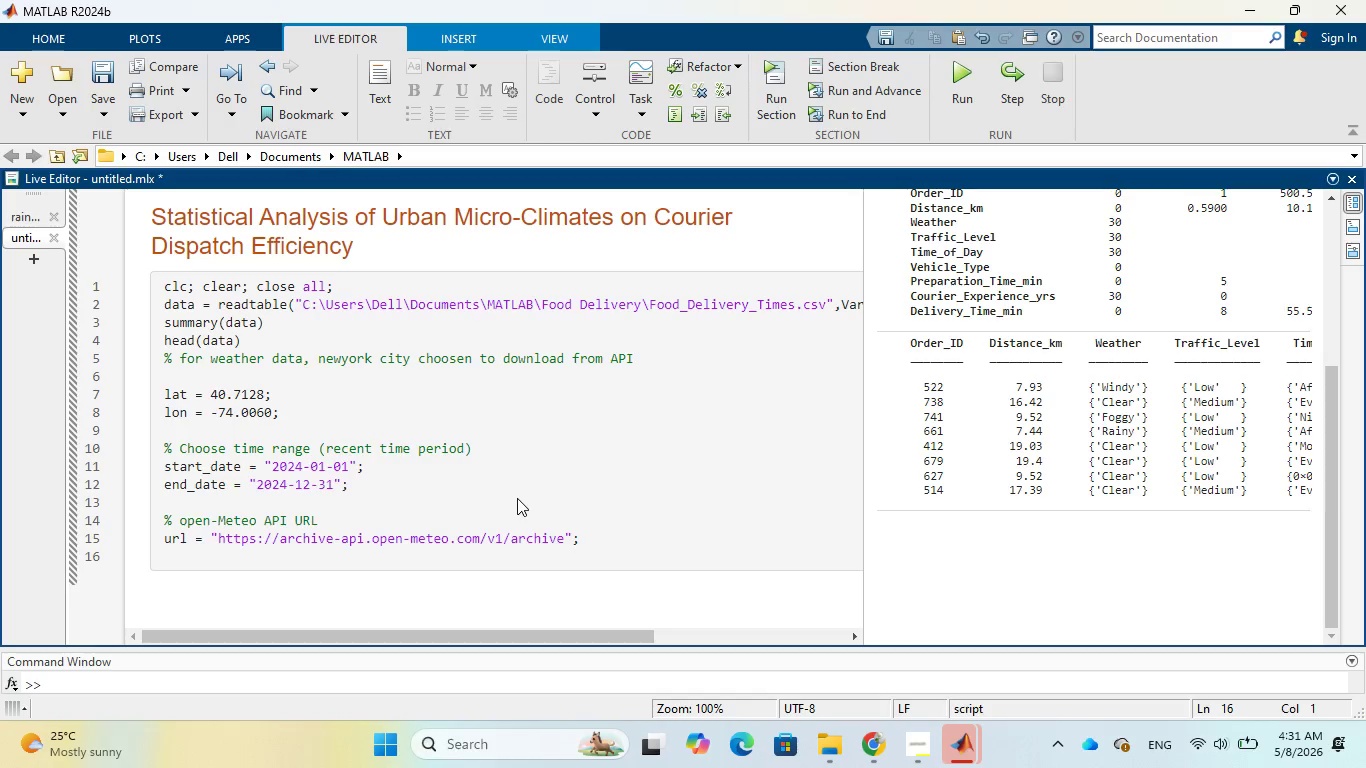 
key(Enter)
 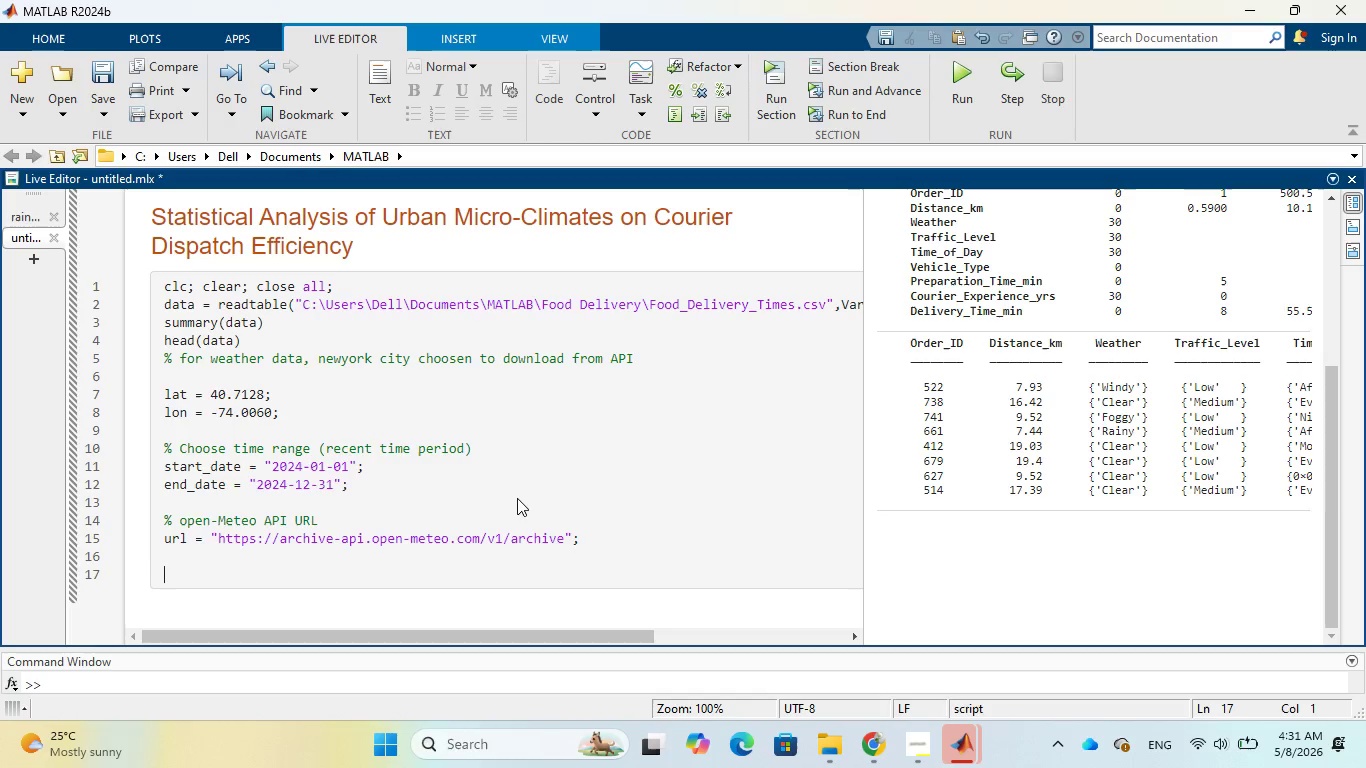 
type(query = strcat)
 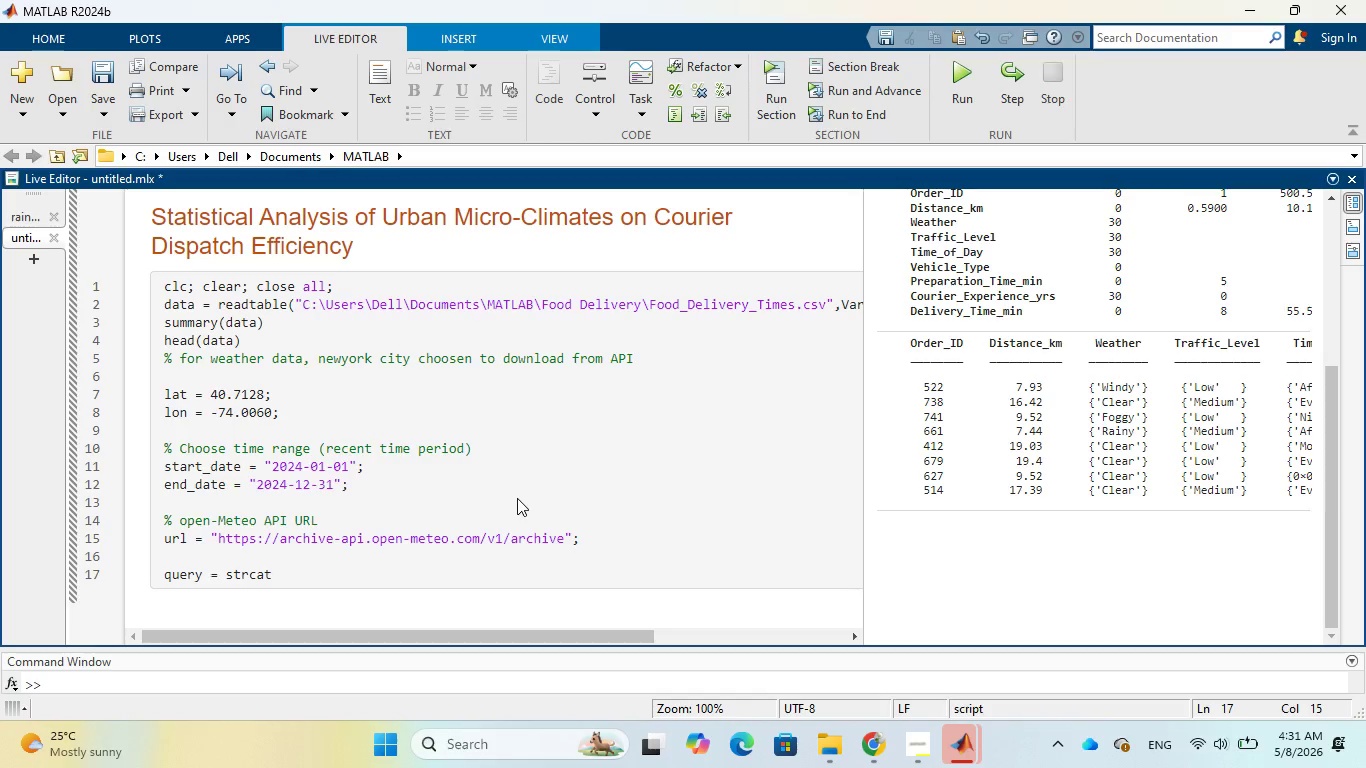 
key(Shift+9)
 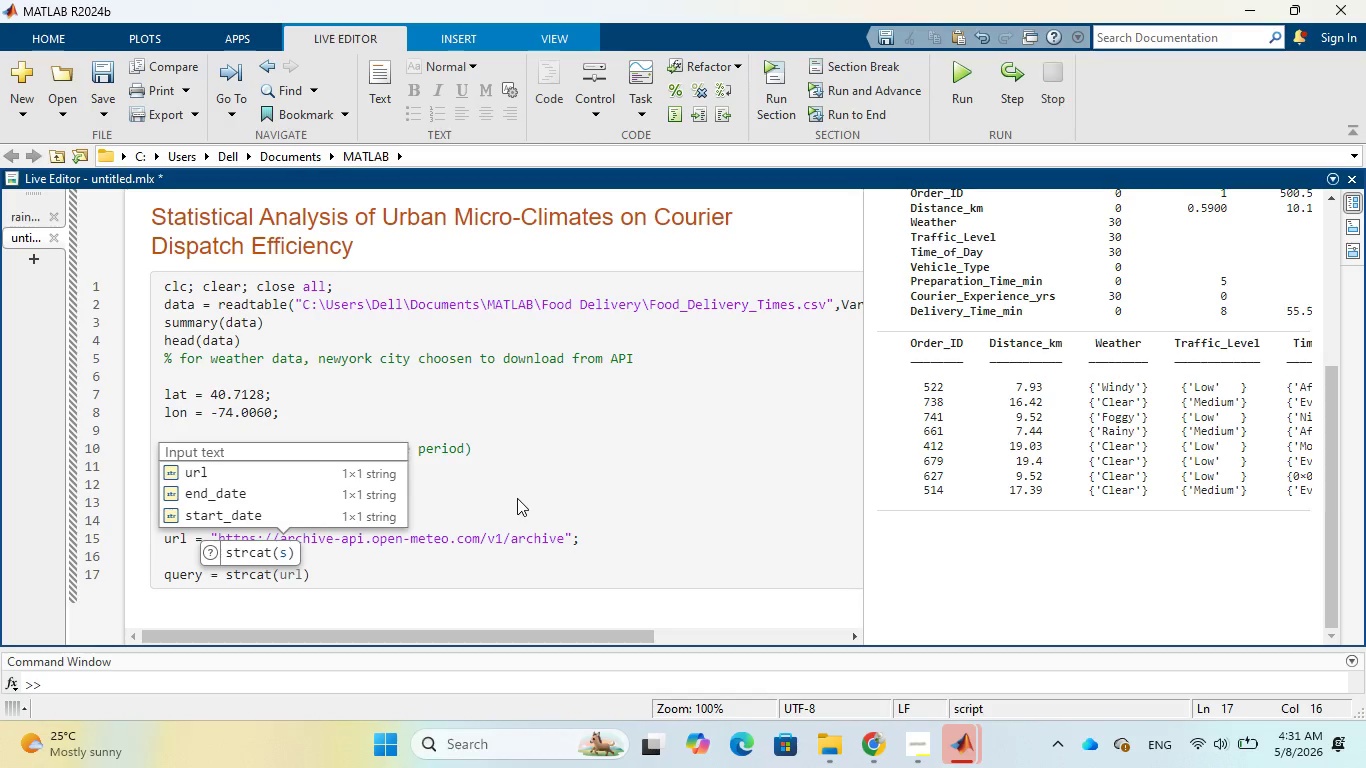 
key(Tab)
 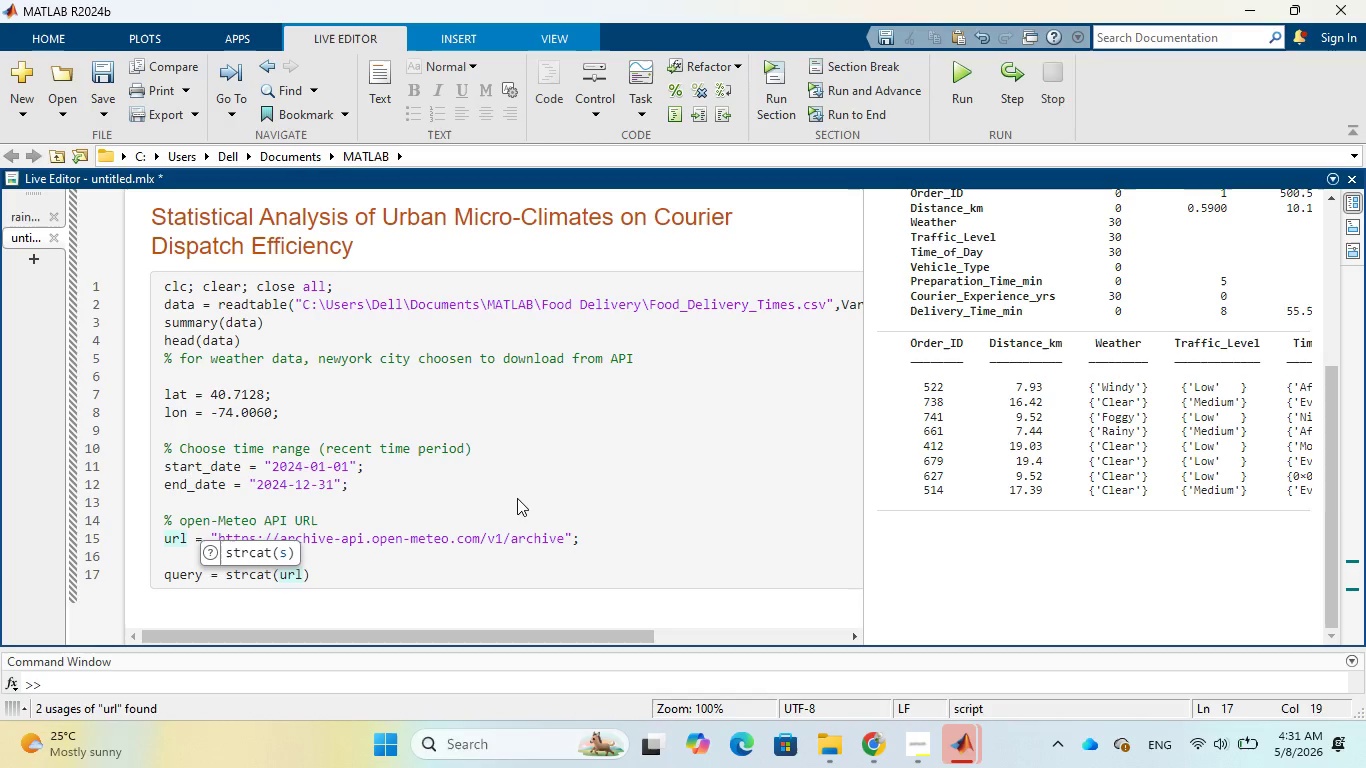 
key(Comma)
 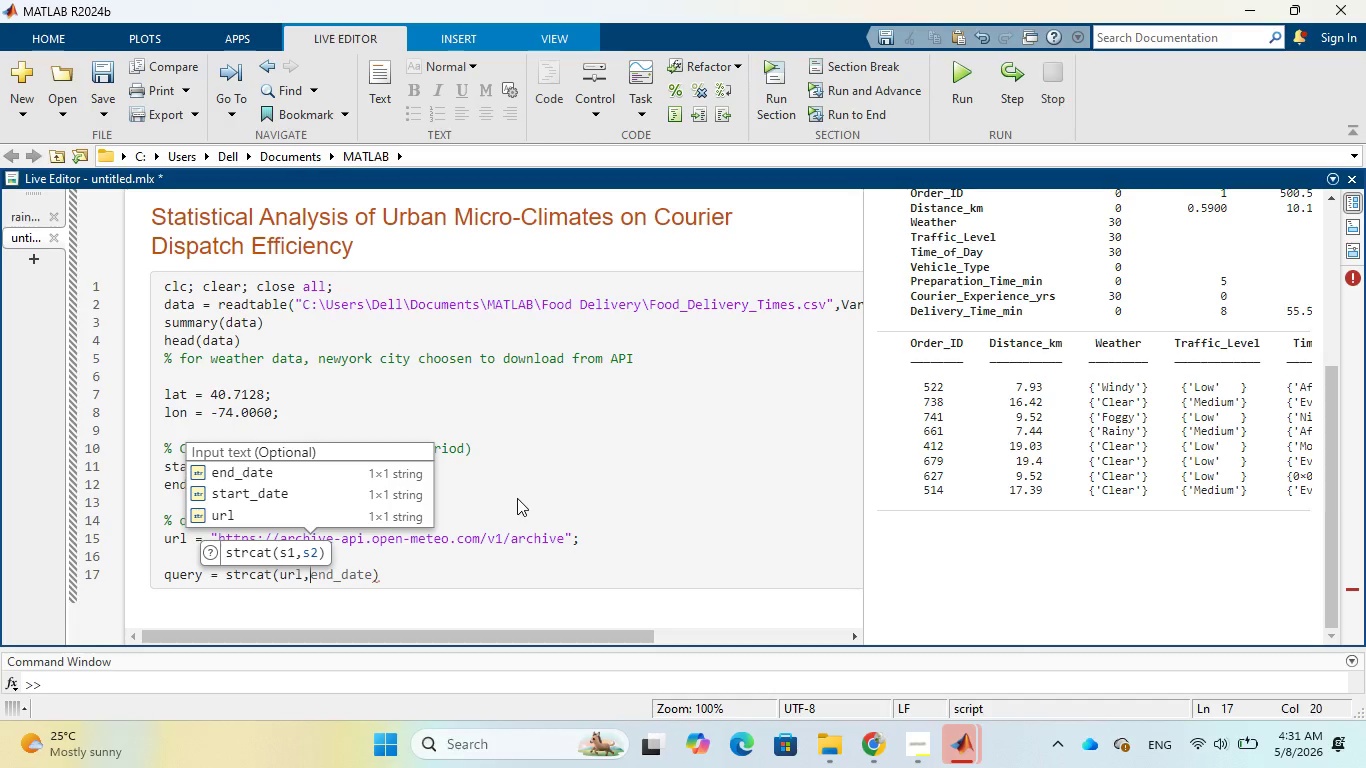 
key(Period)
 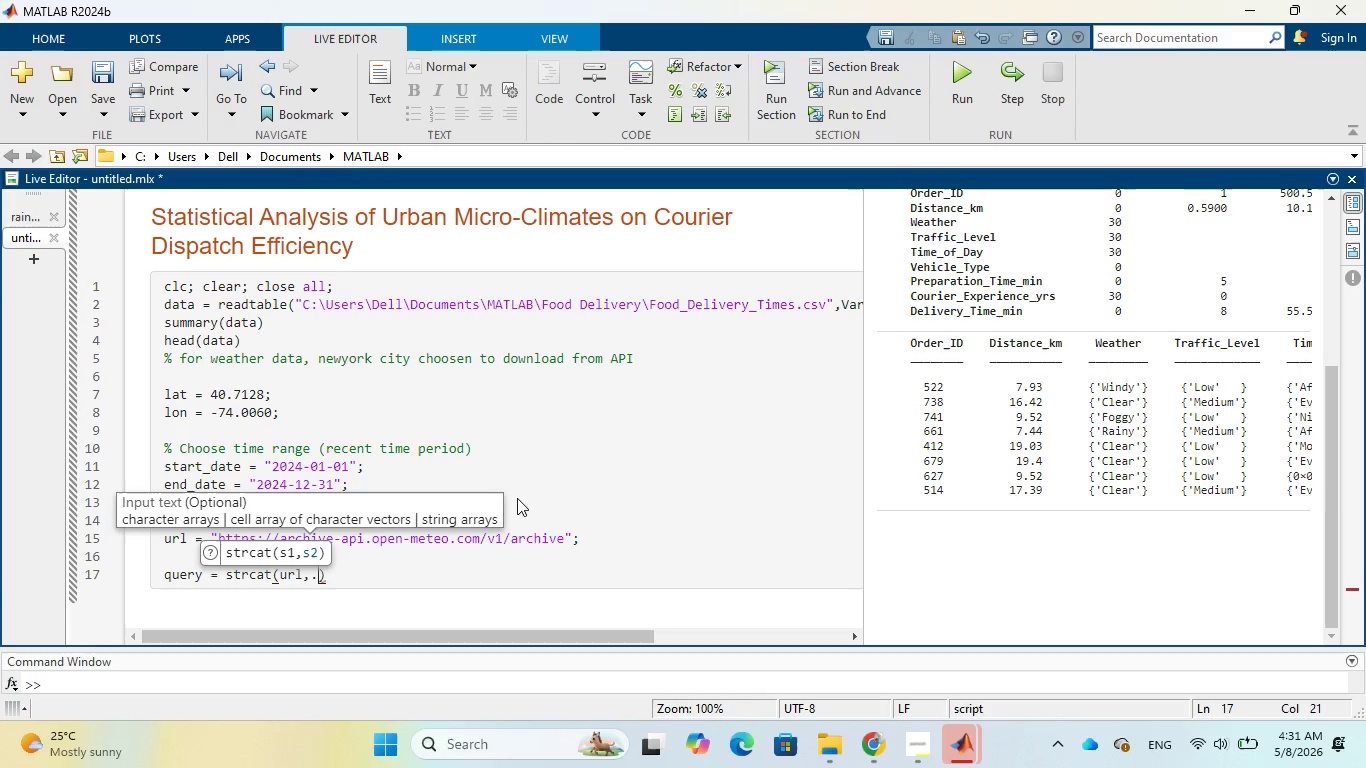 
key(Period)
 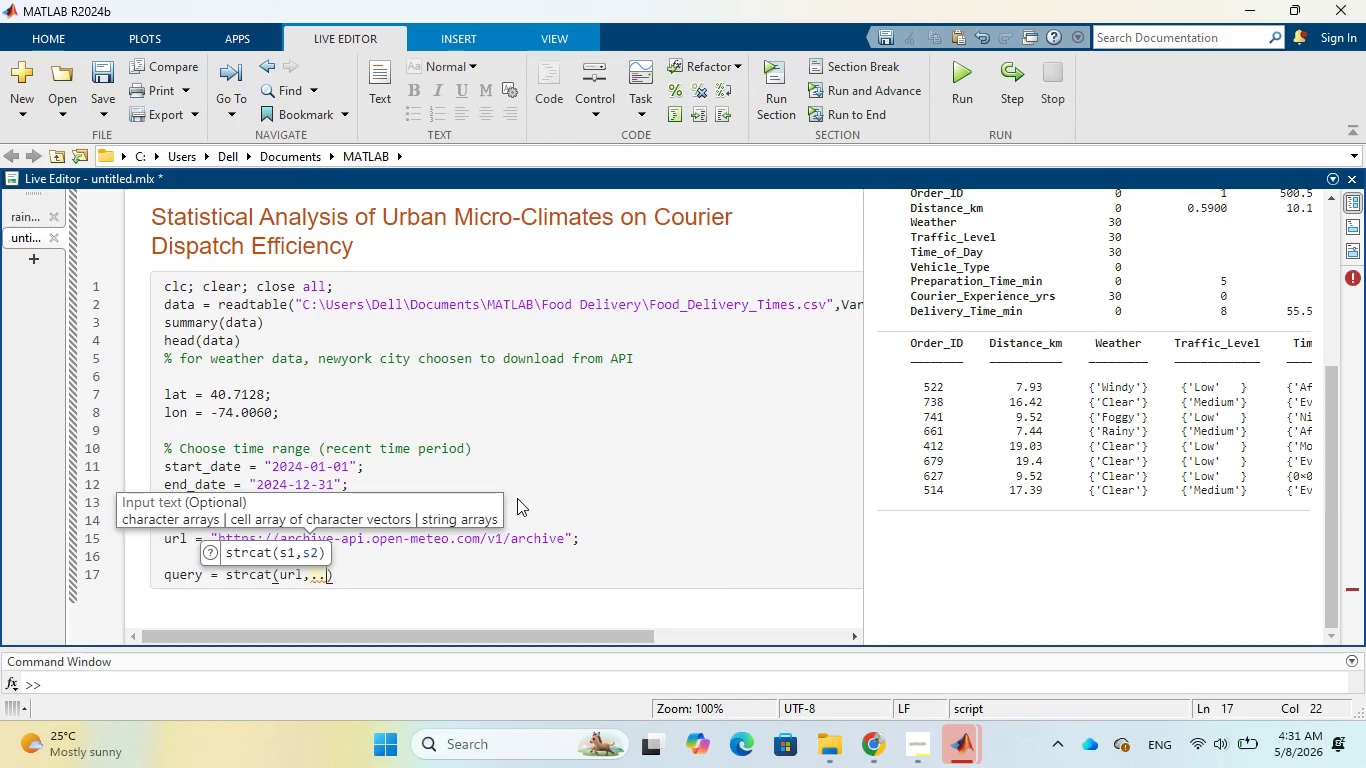 
key(Period)
 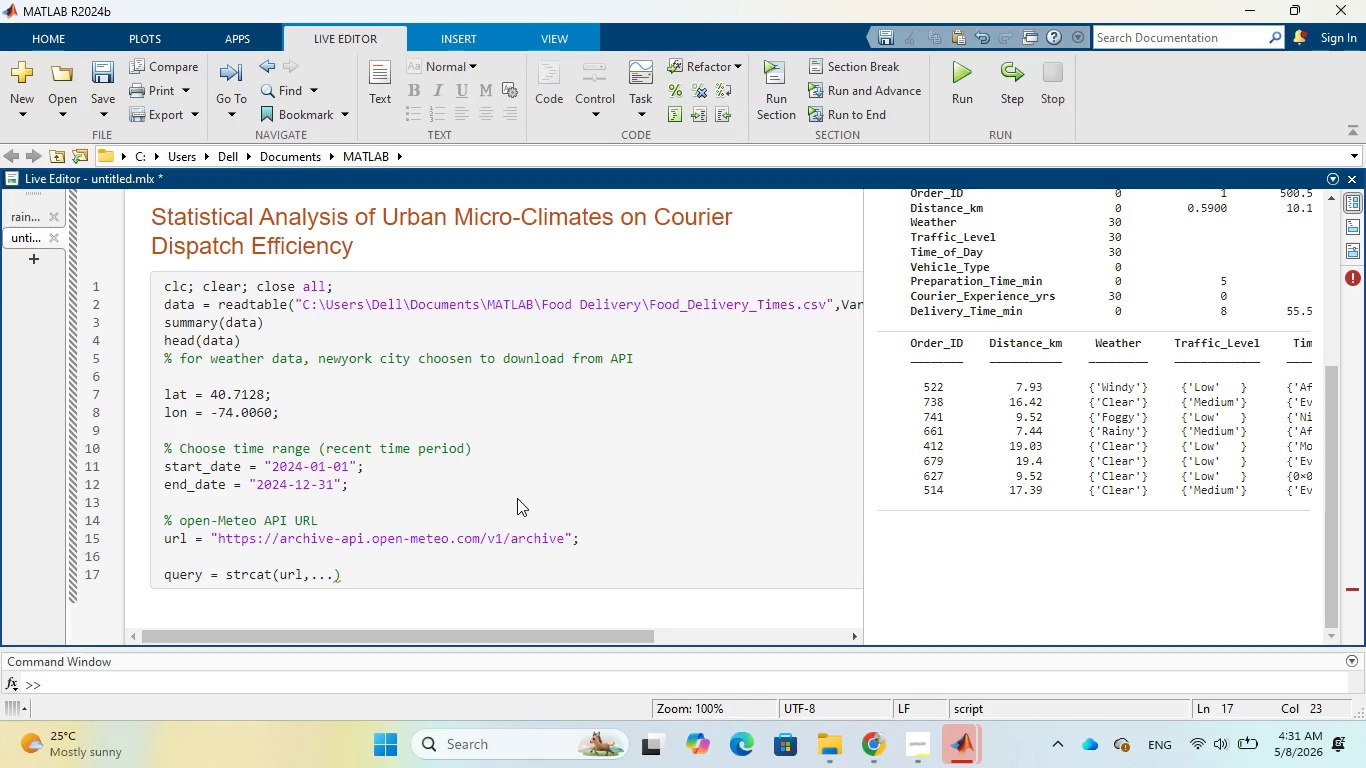 
wait(9.22)
 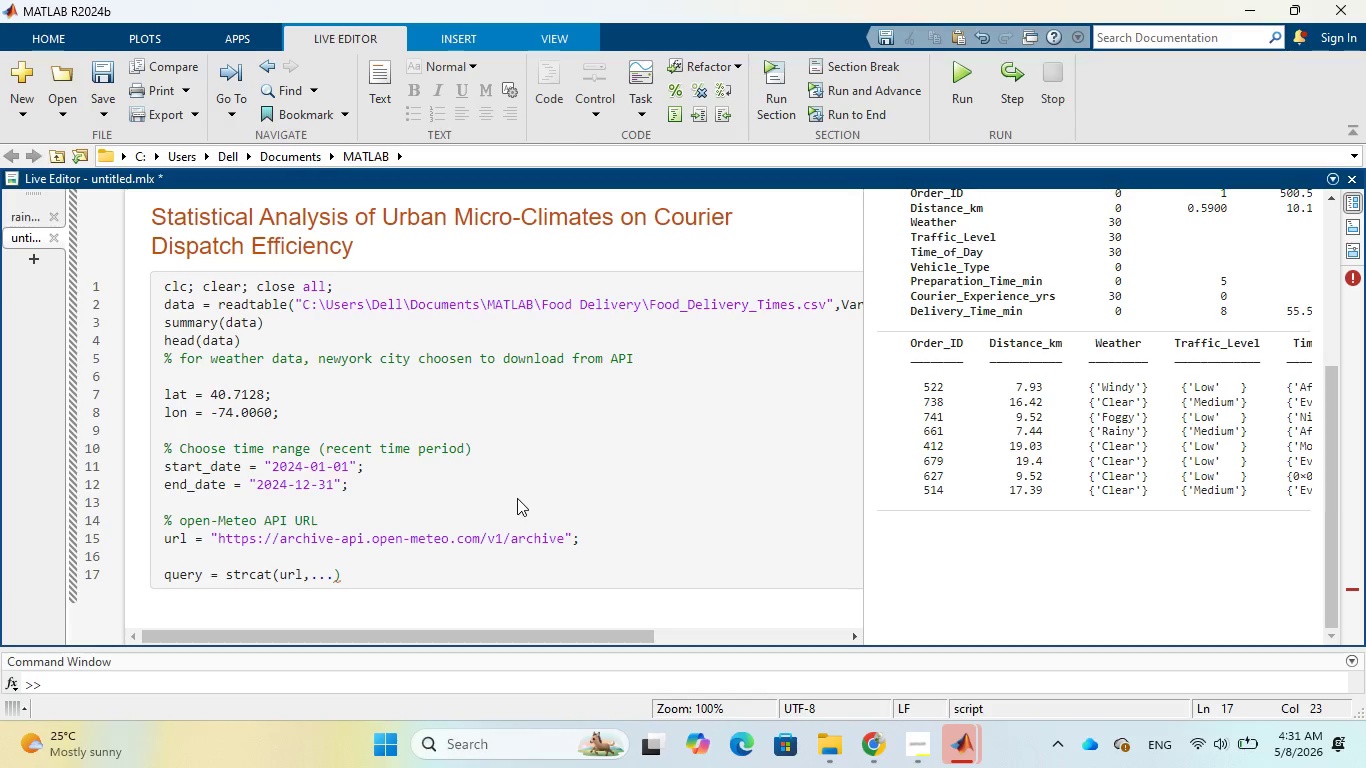 
key(Enter)
 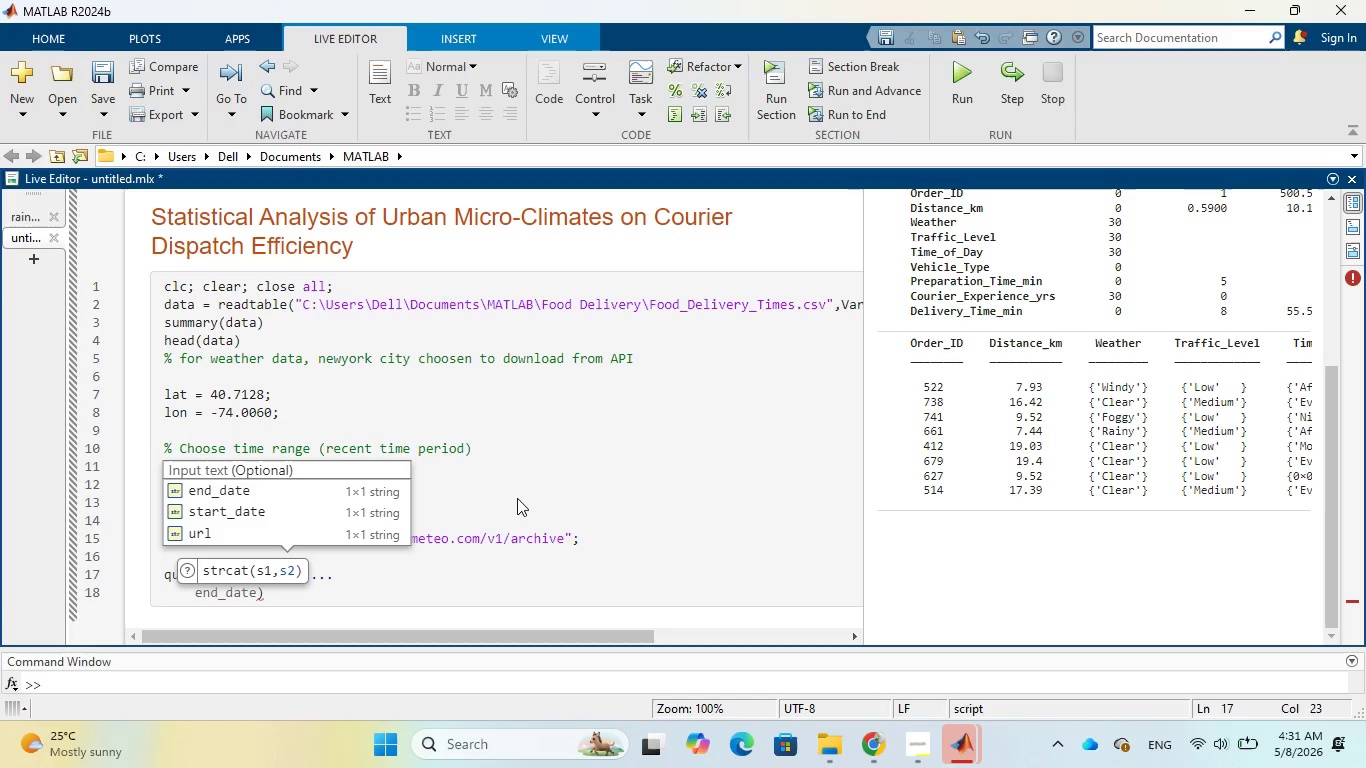 
key(Shift+Quote)
 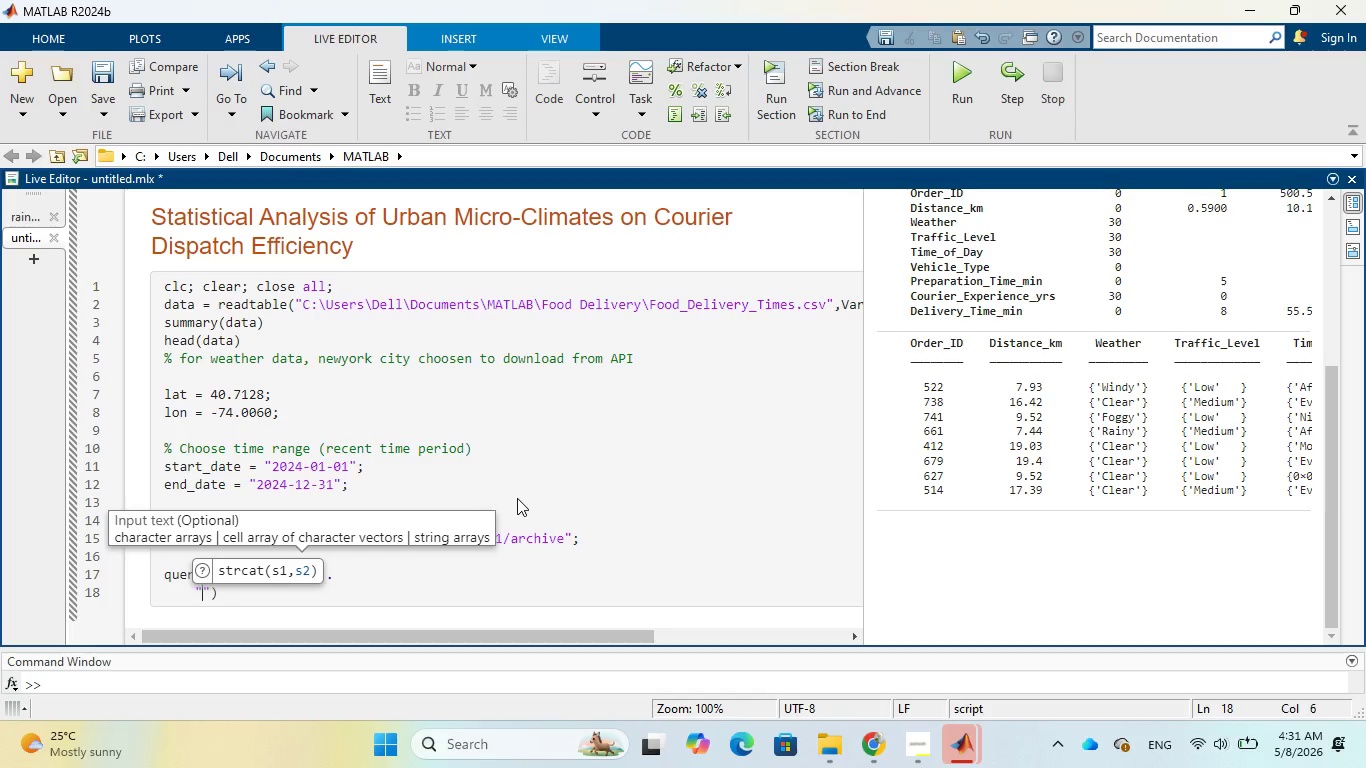 
wait(5.41)
 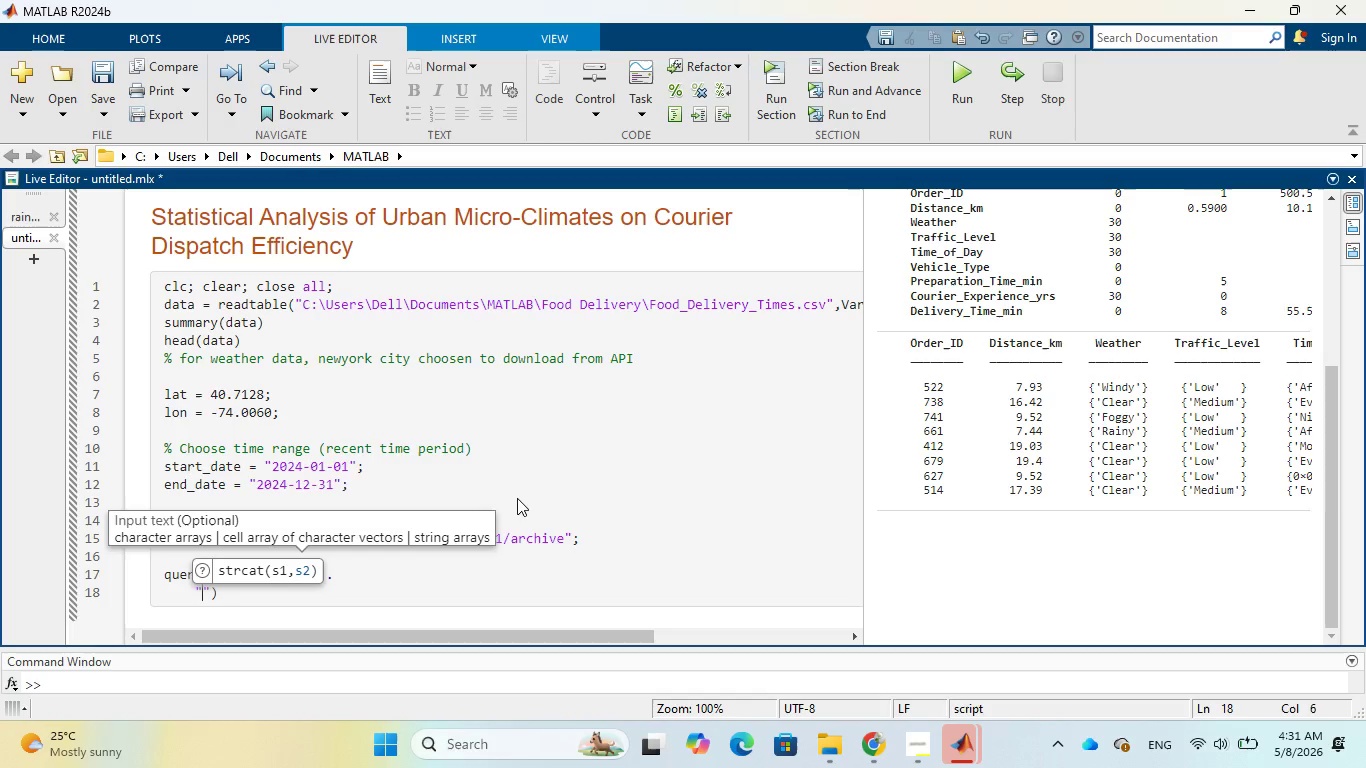 
key(Shift+Slash)
 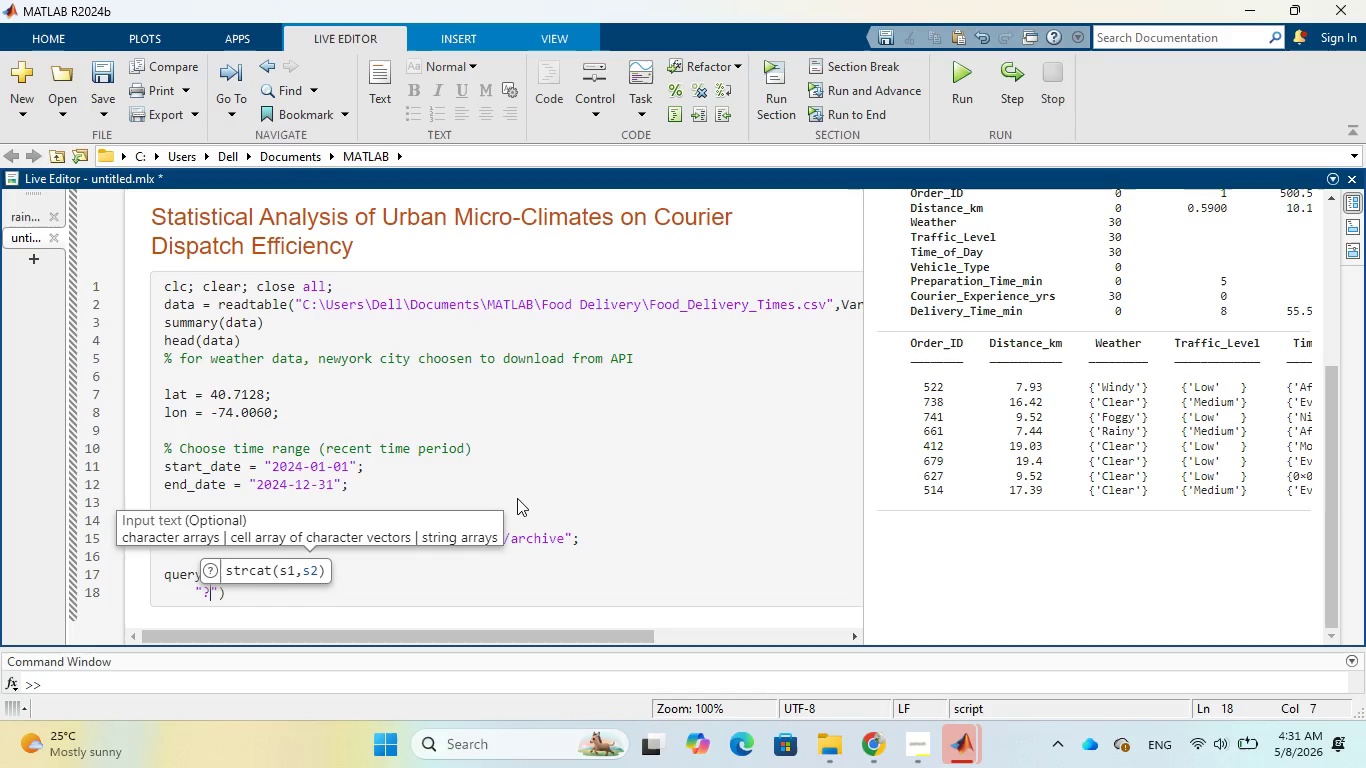 
type(latitude)
 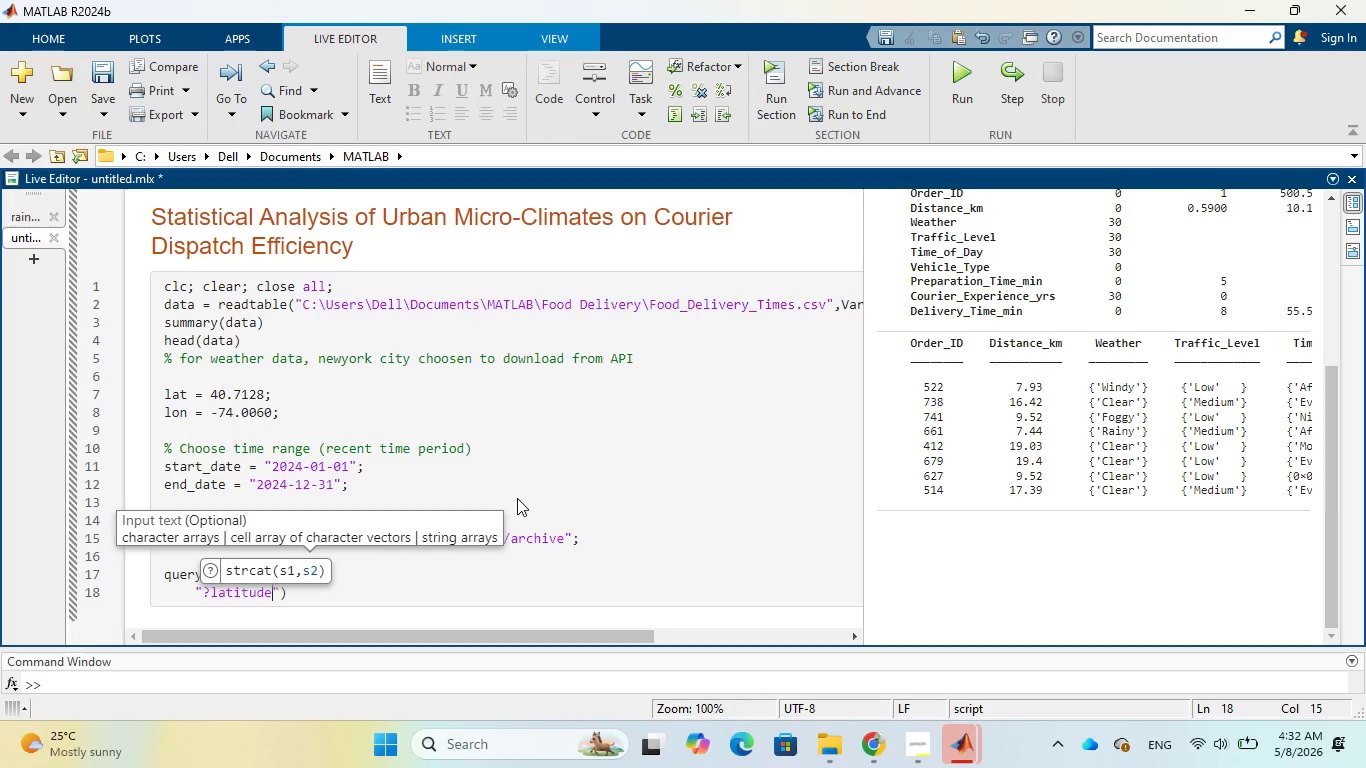 
wait(10.27)
 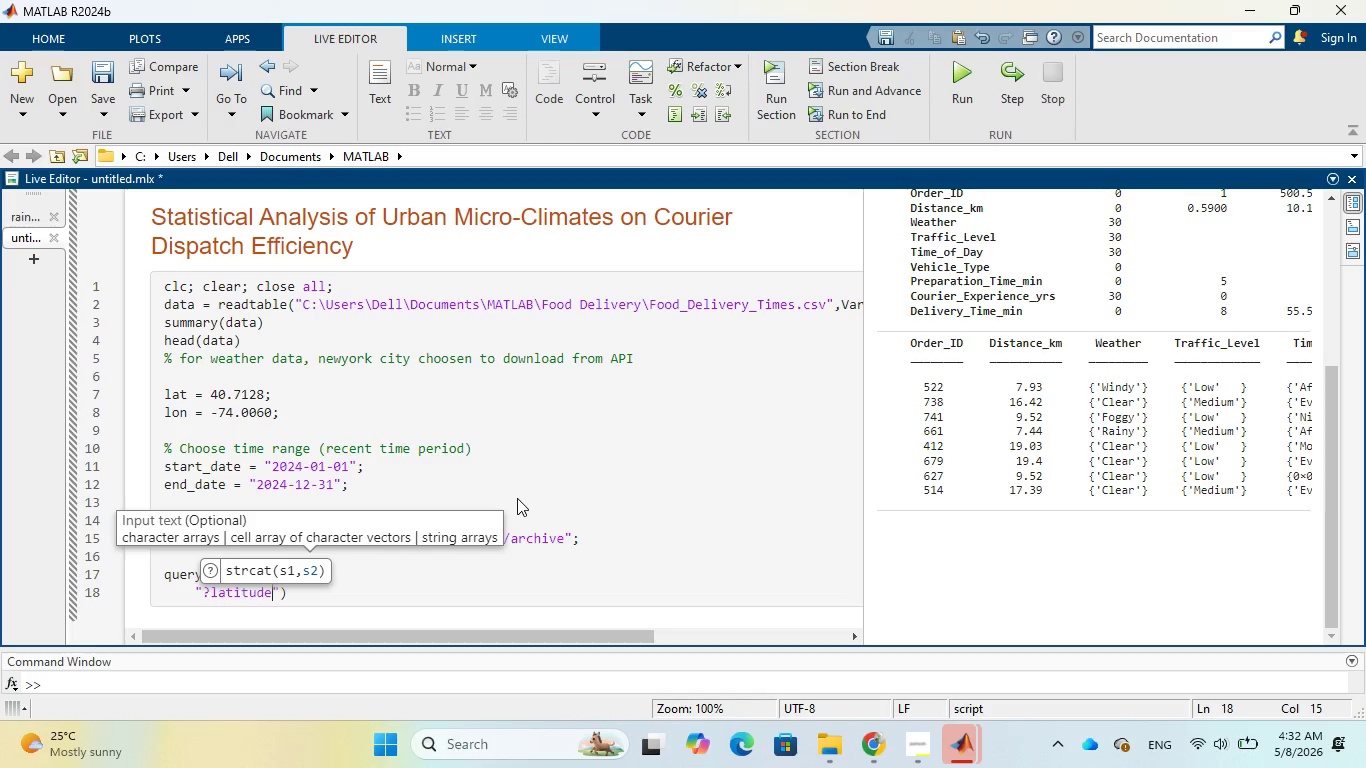 
key(Equal)
 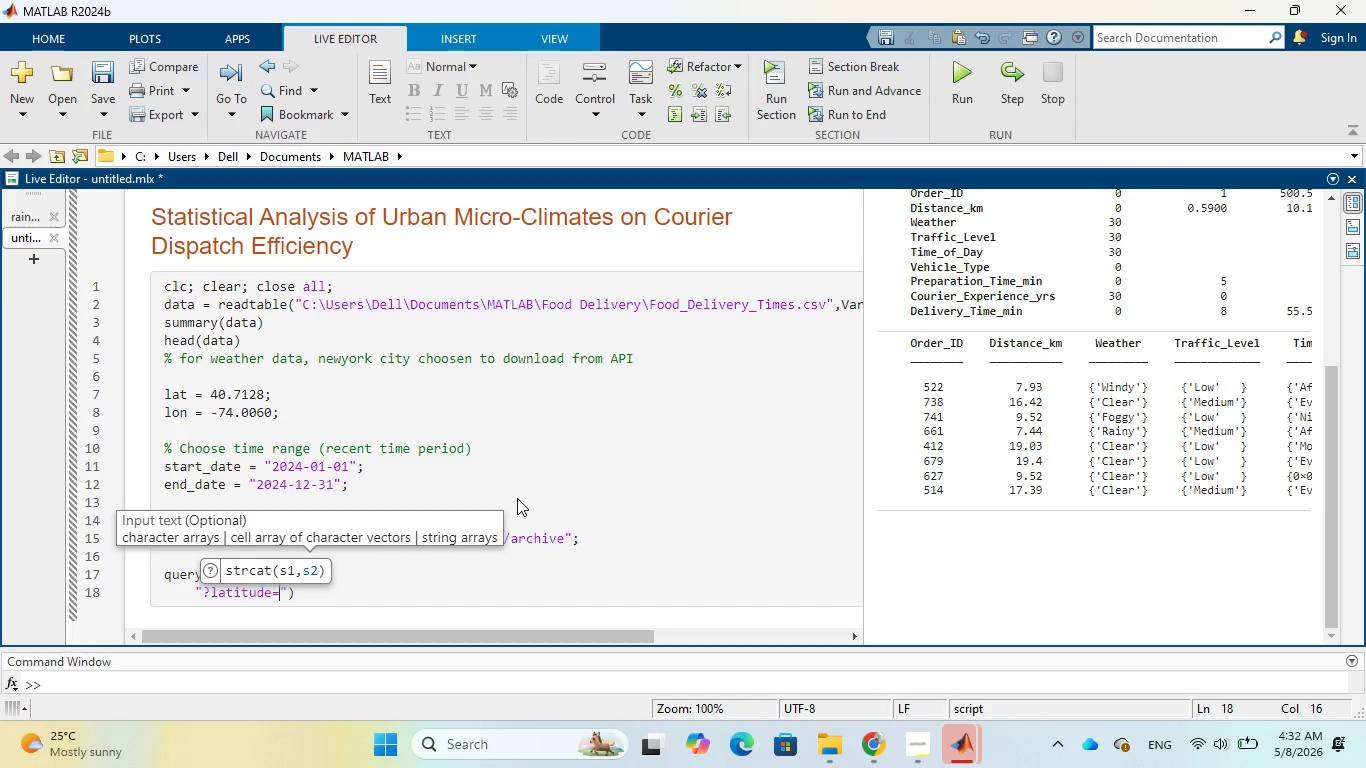 
key(ArrowRight)
 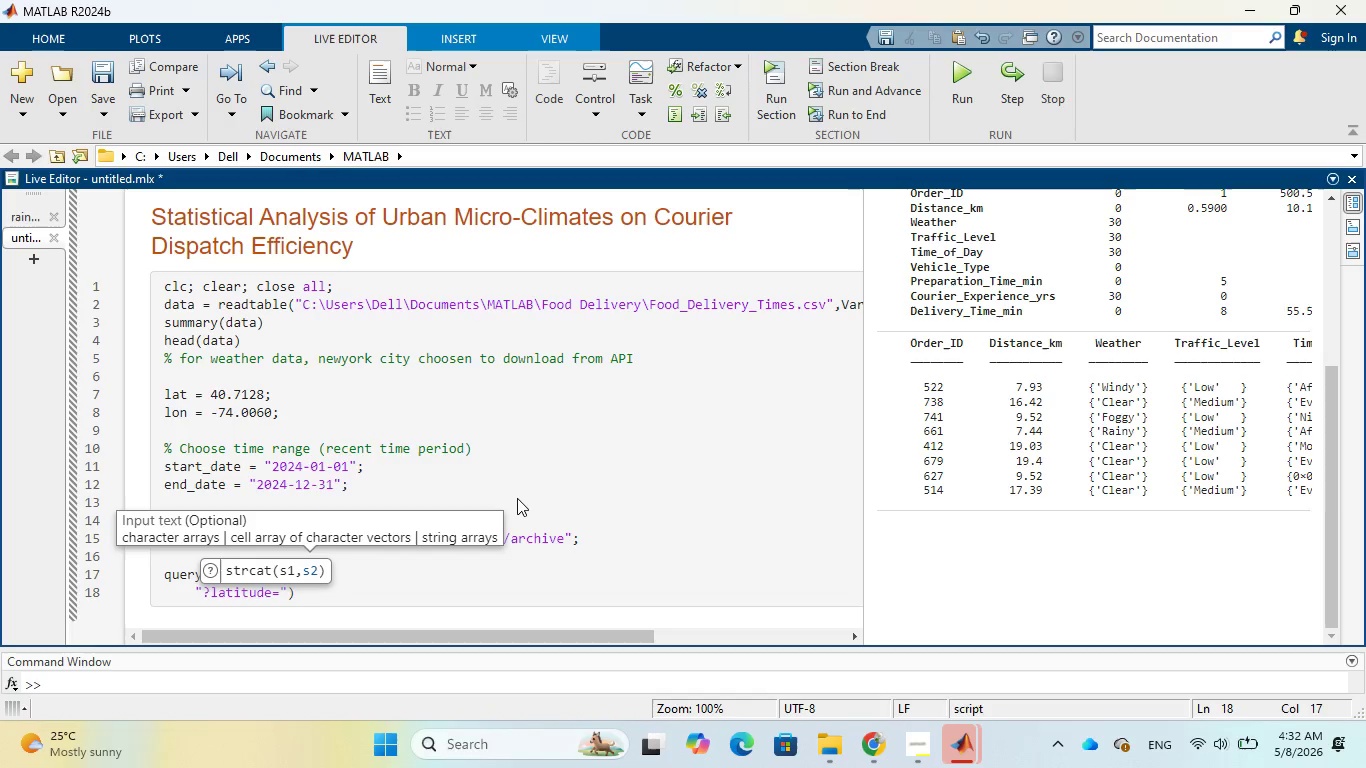 
type(, num2str)
 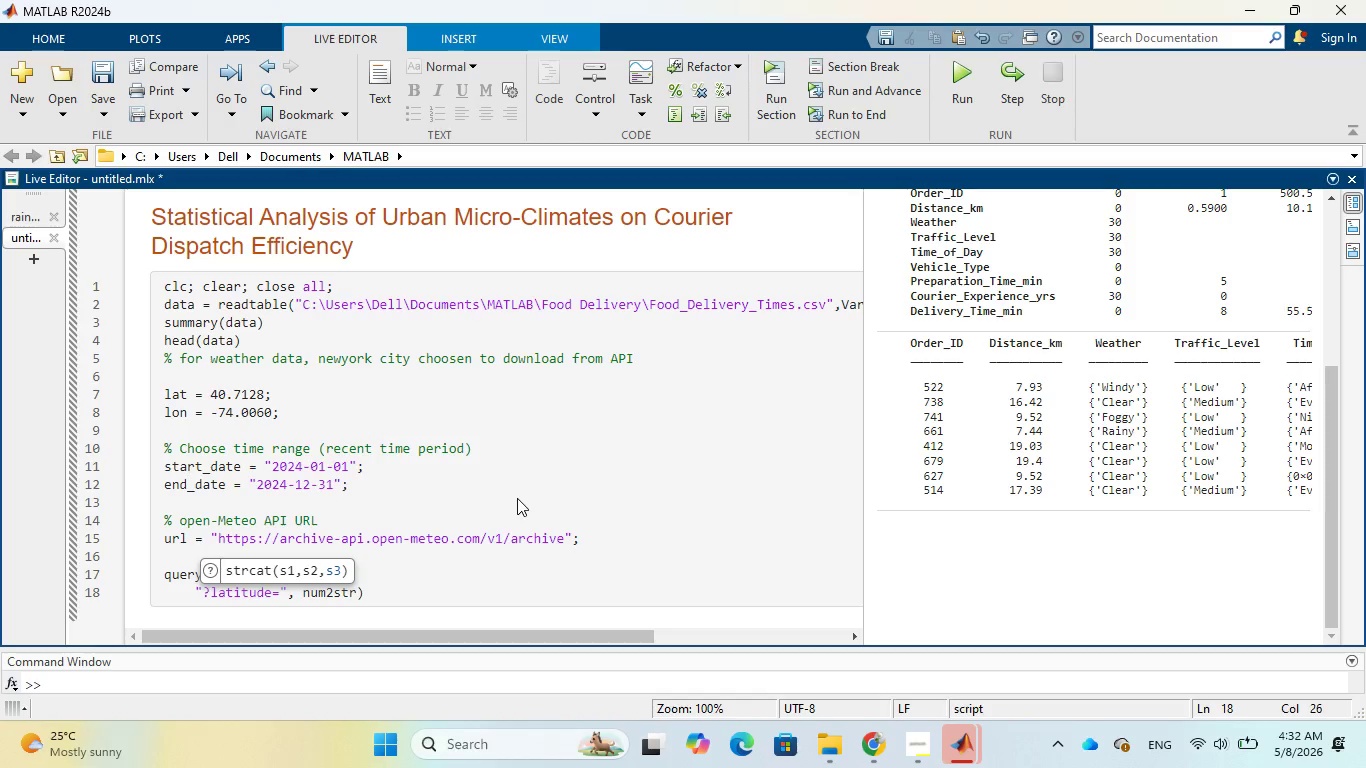 
type((lat)
 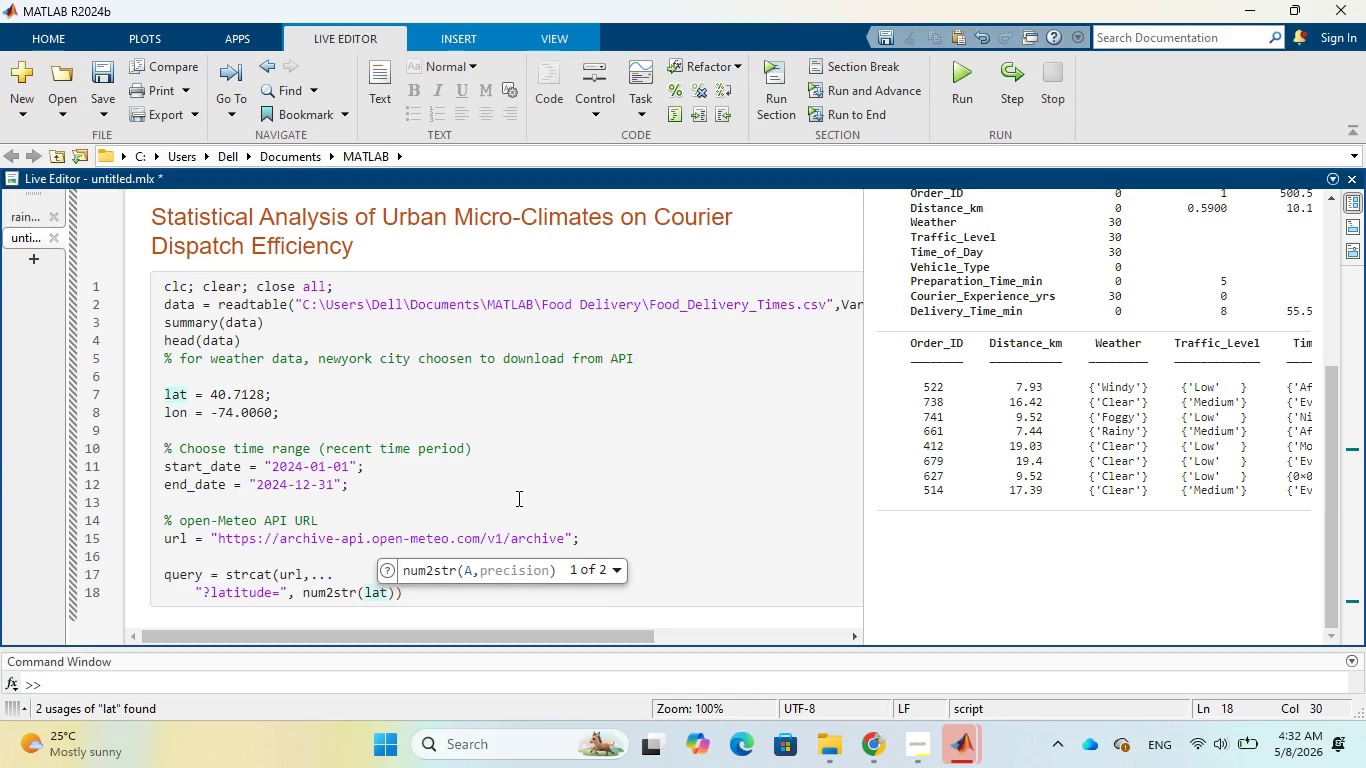 
key(ArrowRight)
 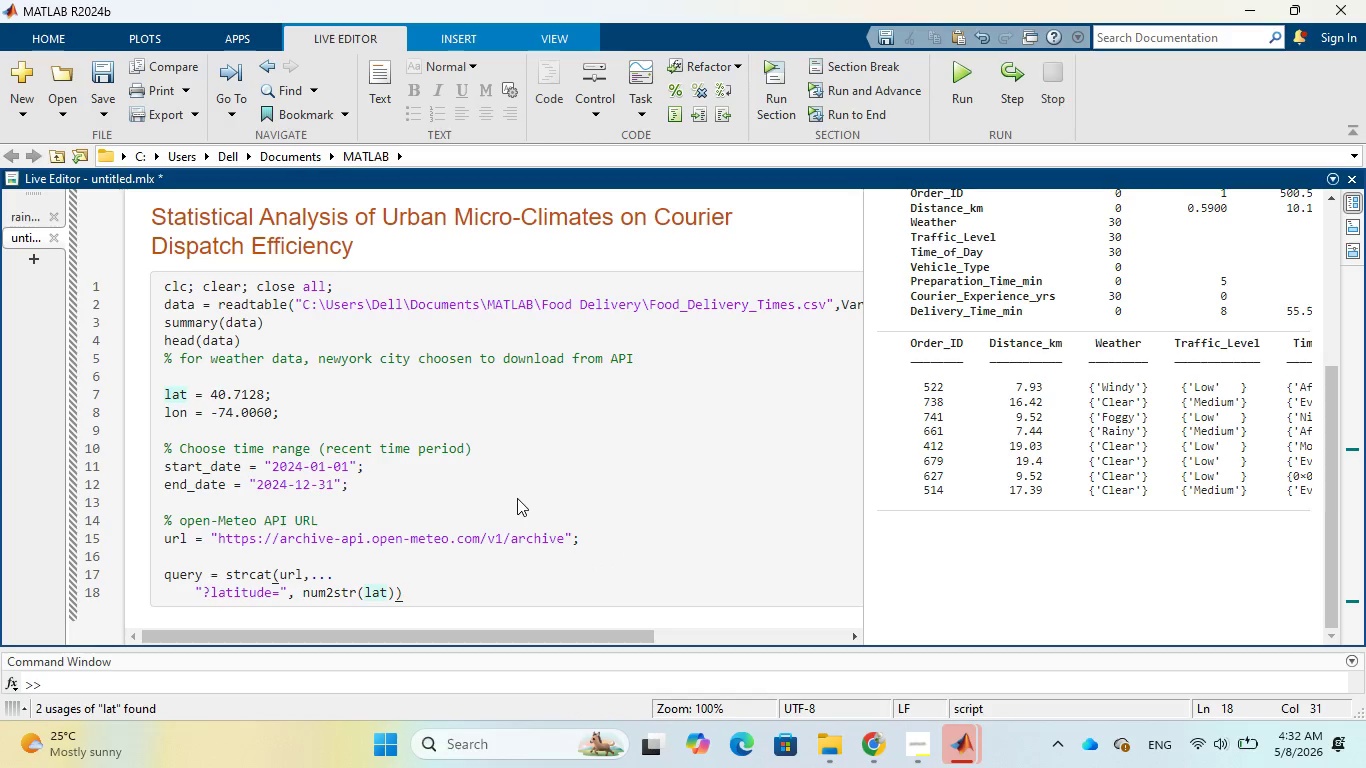 
key(Comma)
 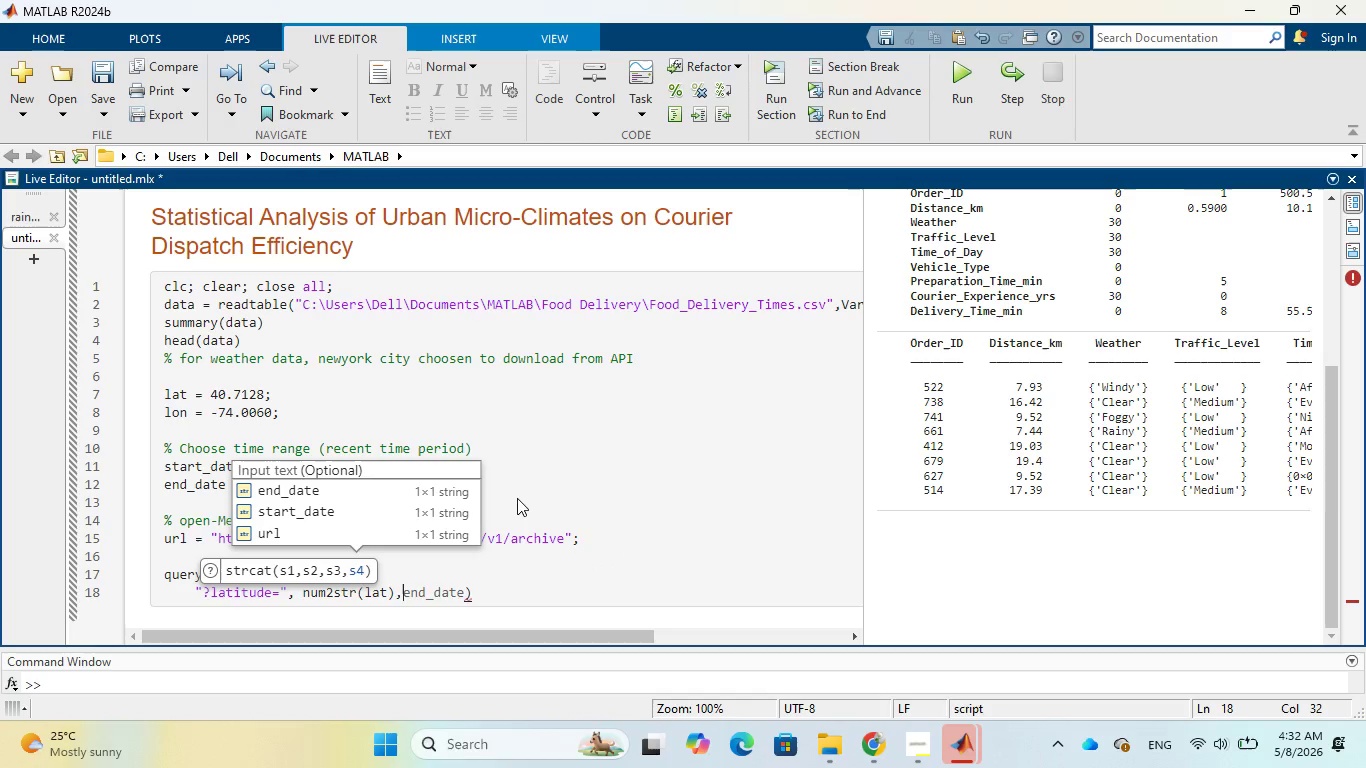 
key(Period)
 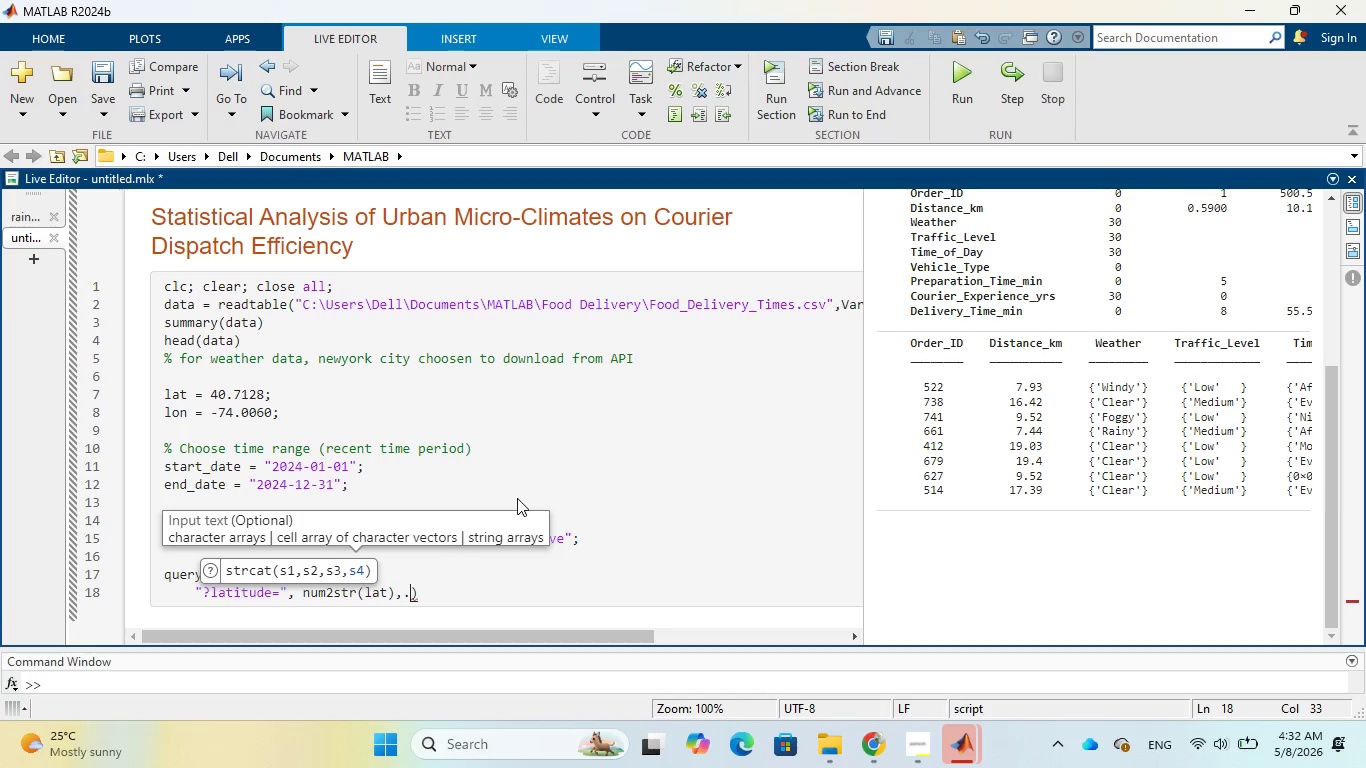 
key(Period)
 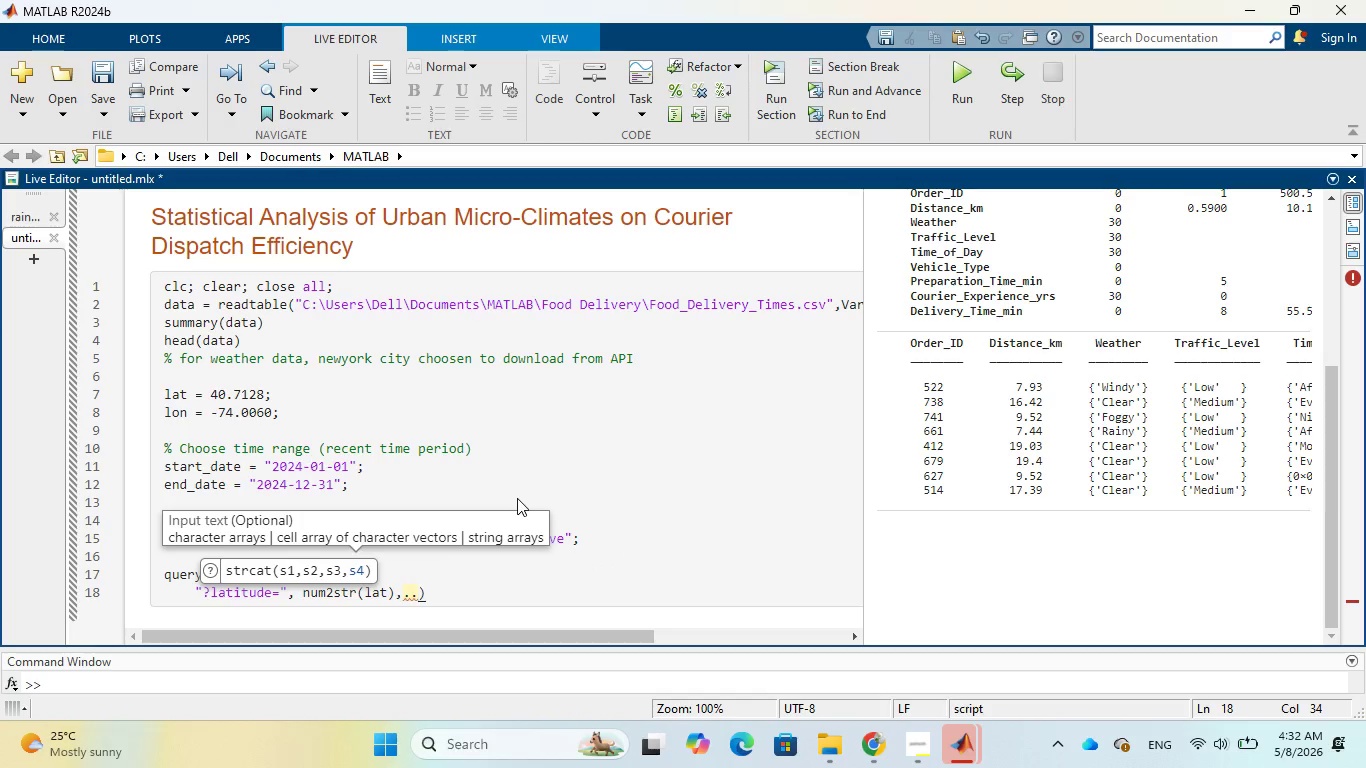 
key(Period)
 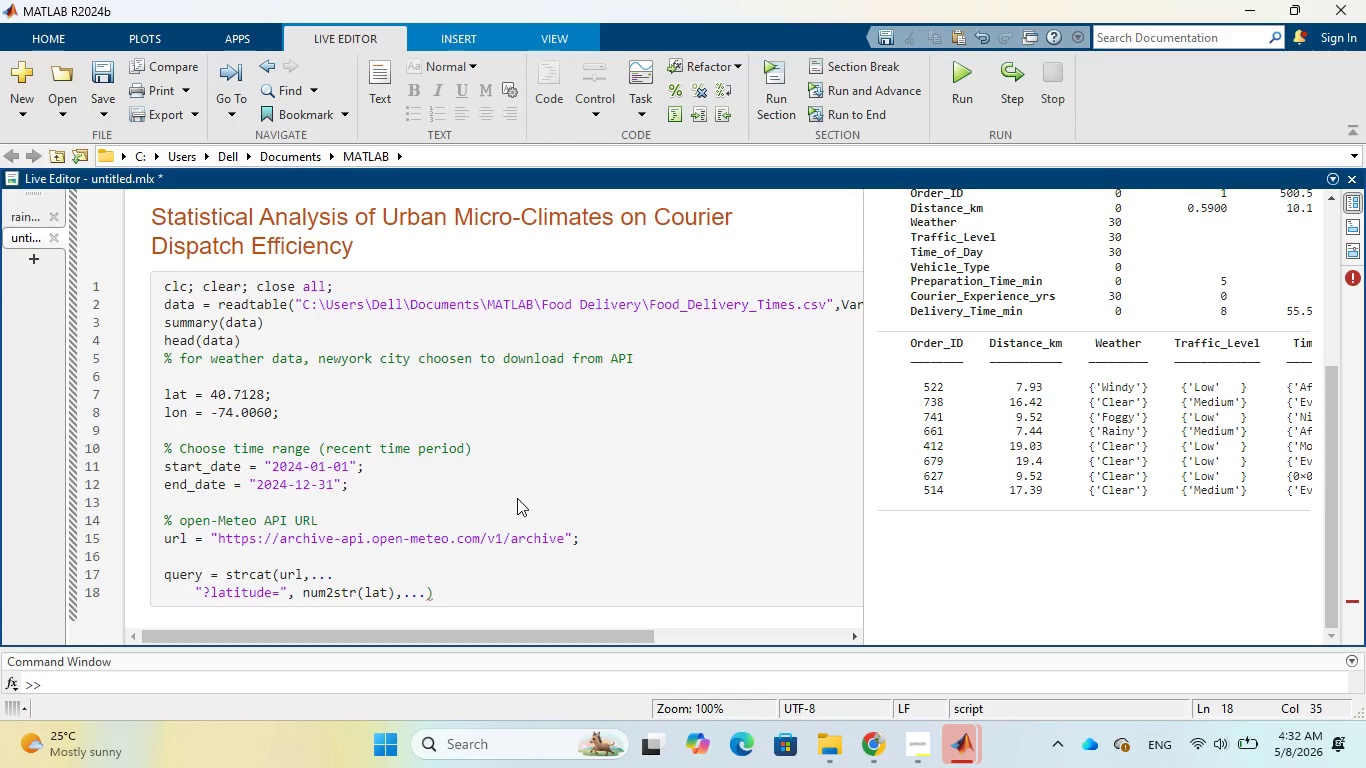 
wait(13.39)
 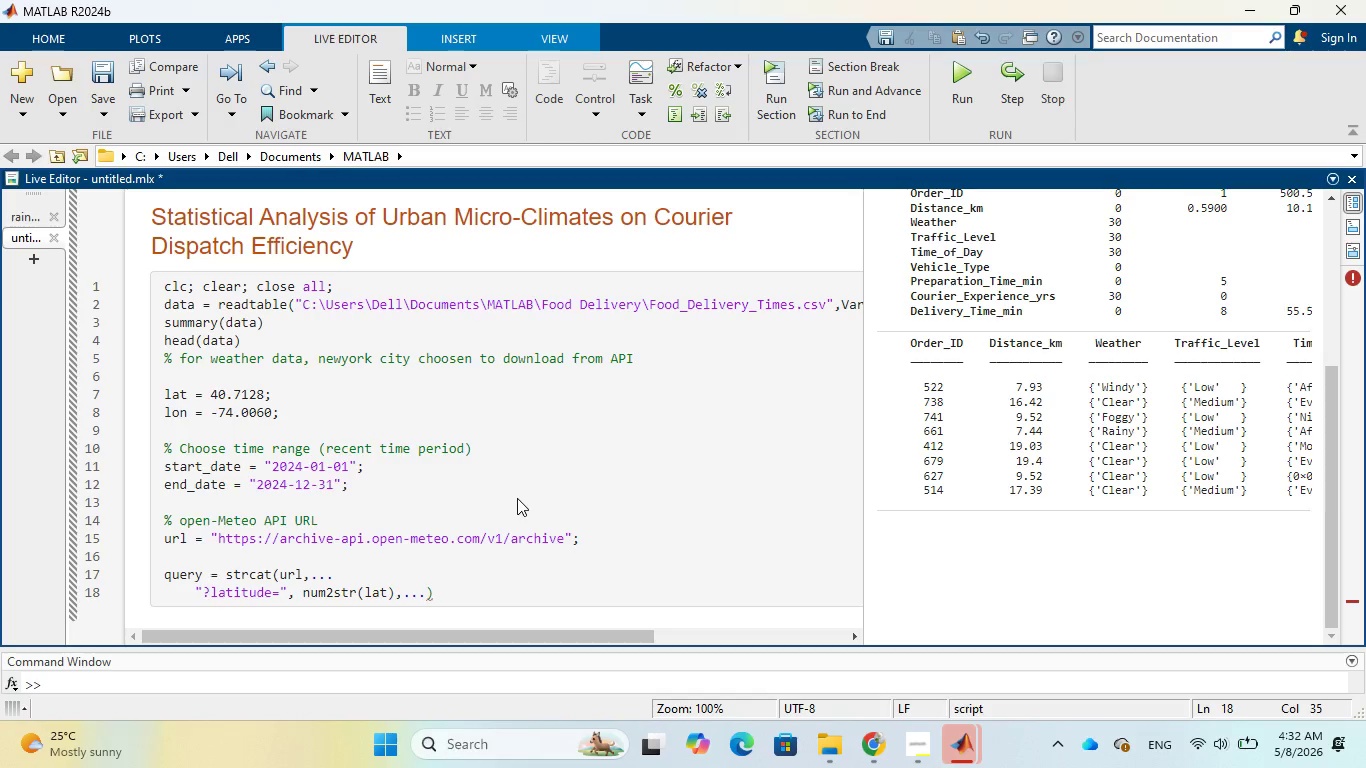 
key(Enter)
 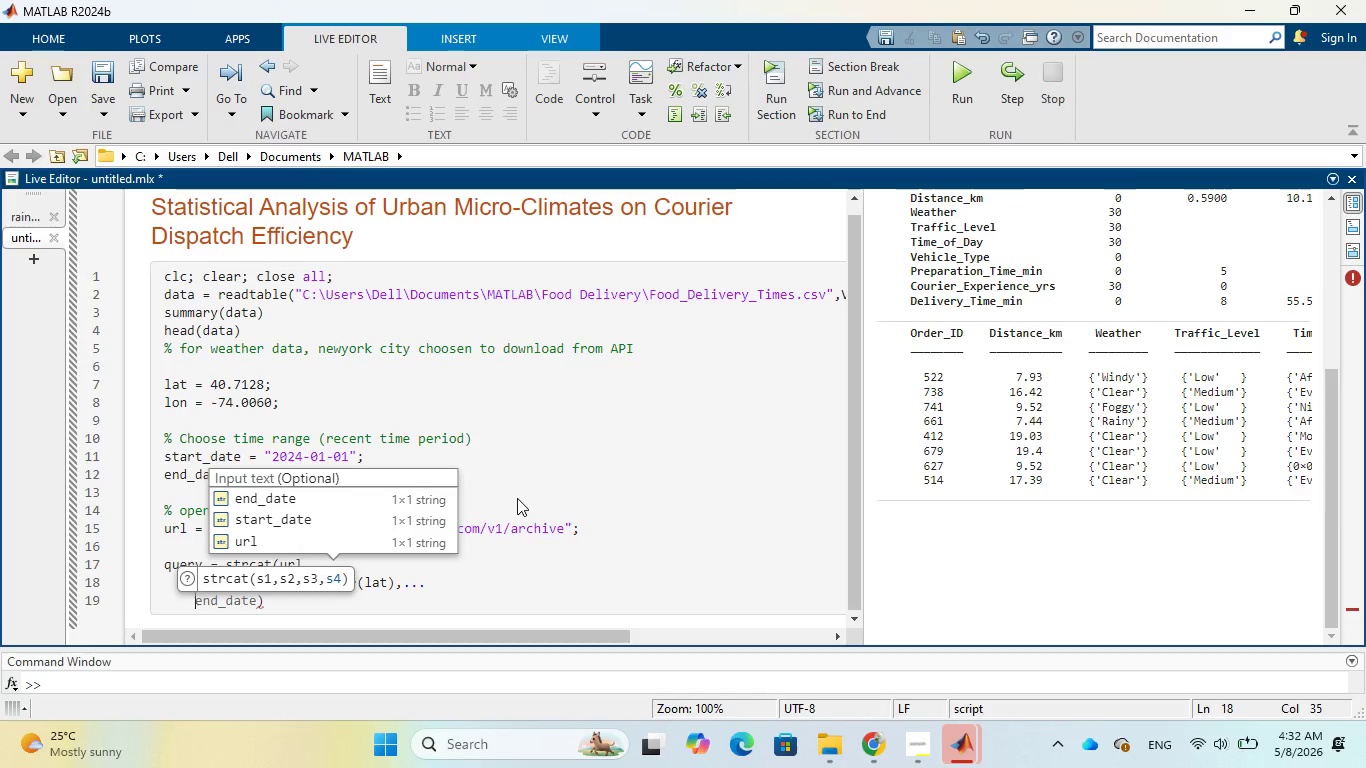 
wait(6.5)
 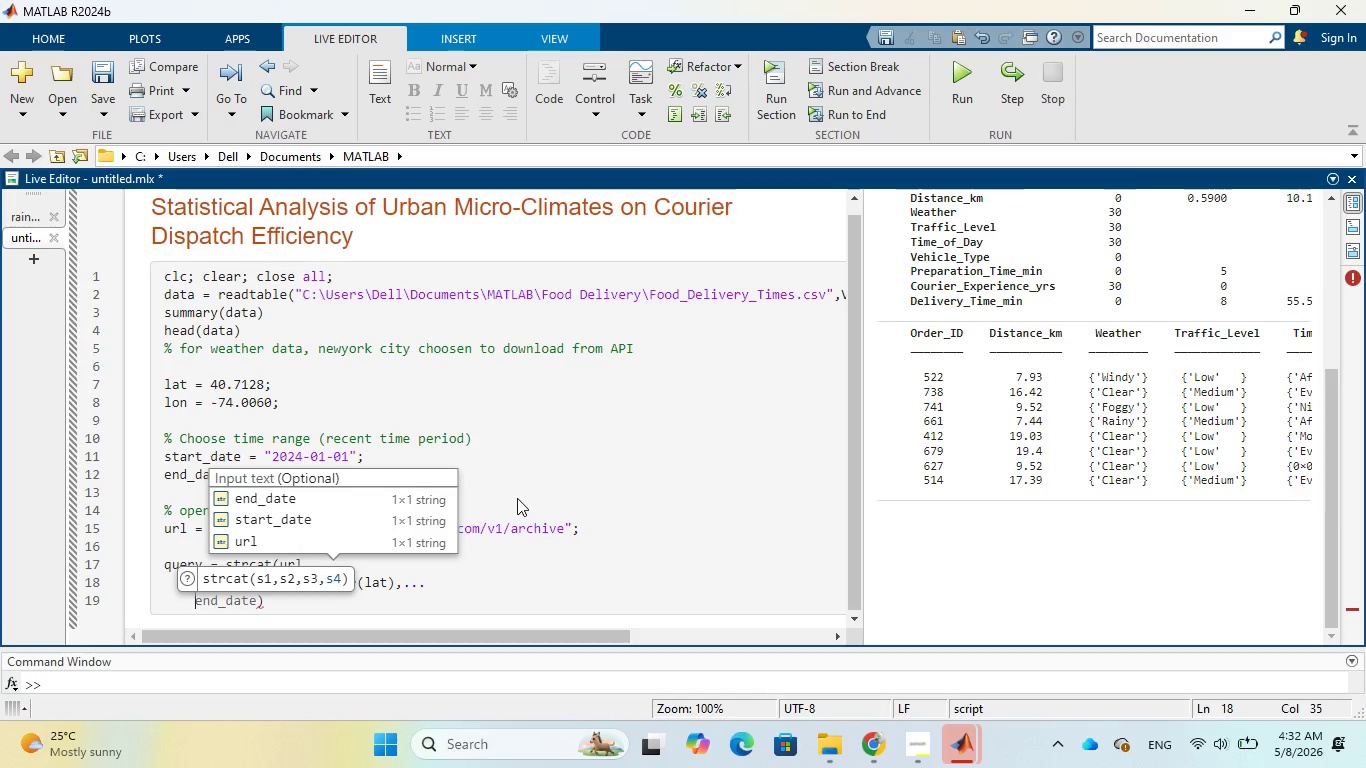 
key(Shift+Quote)
 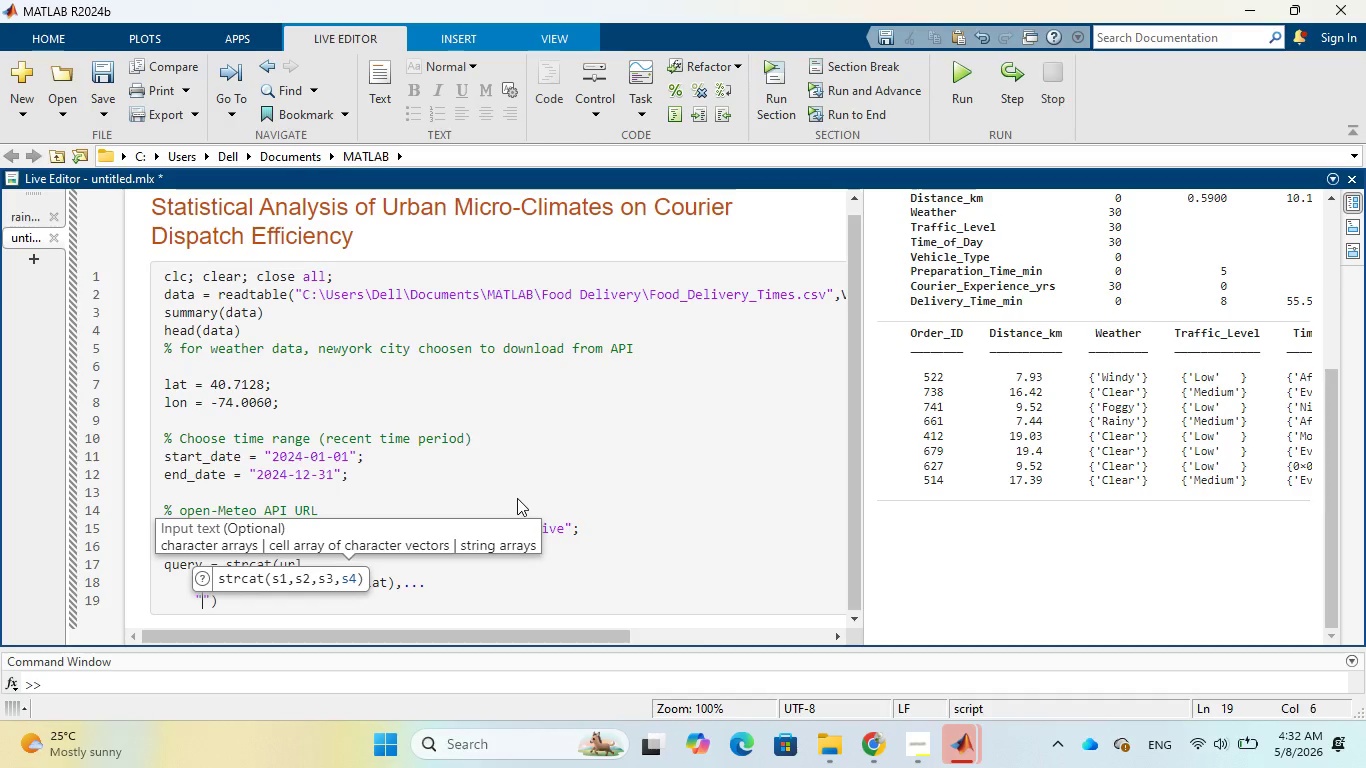 
wait(5.69)
 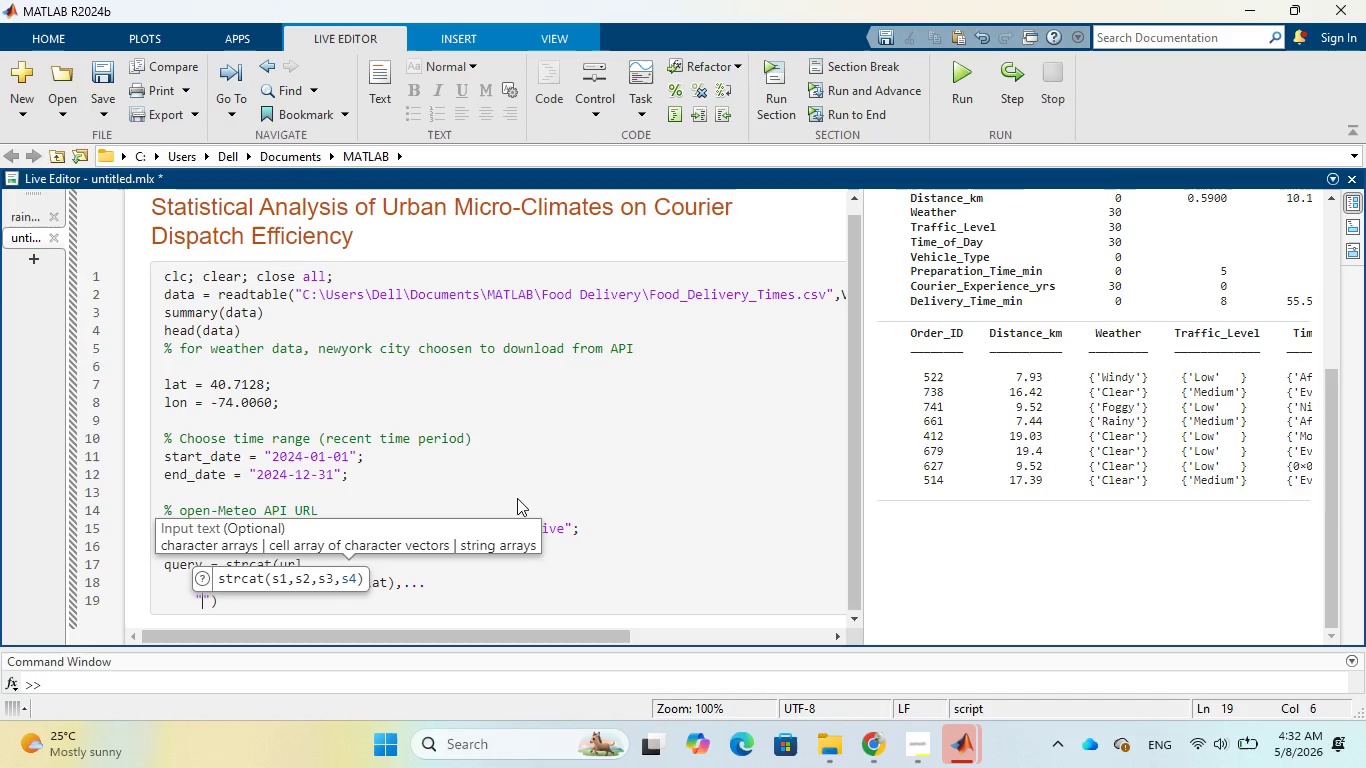 
key(Shift+7)
 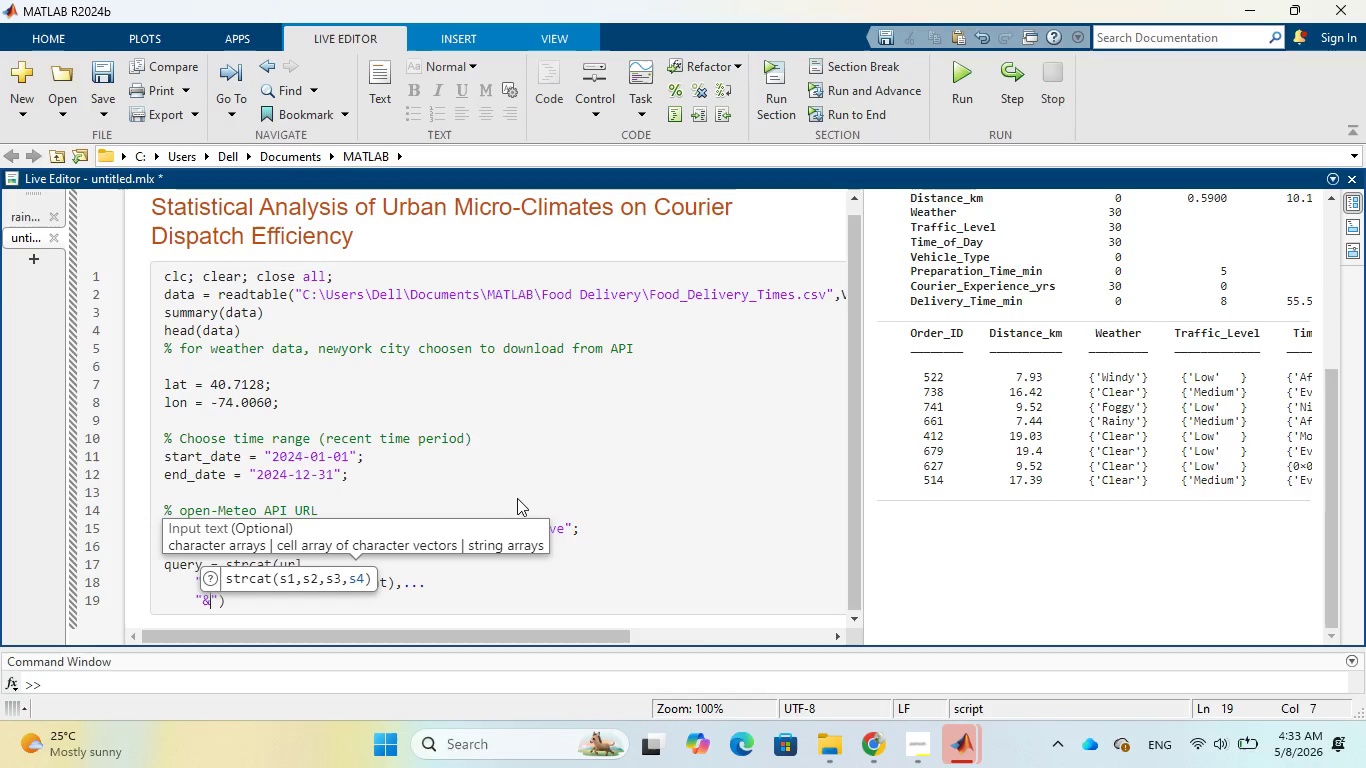 
type(longitude)
 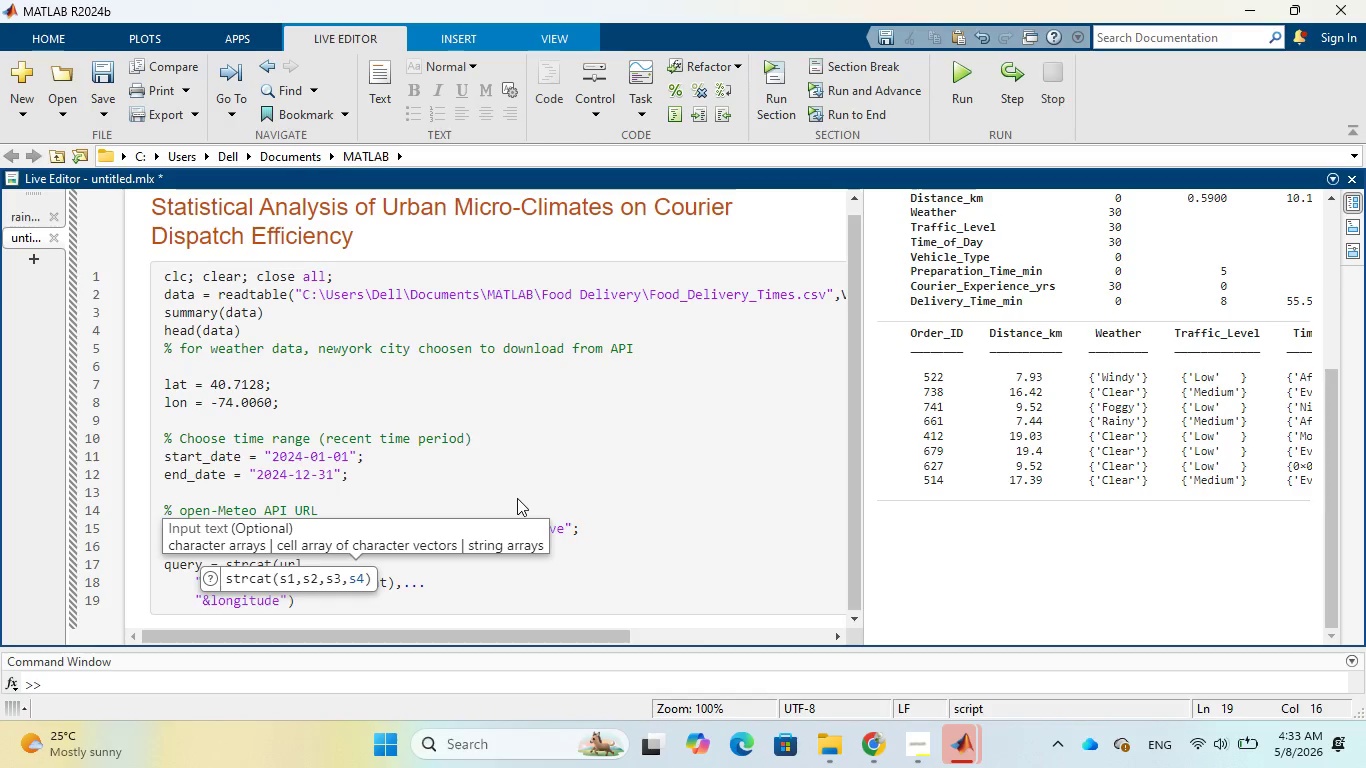 
wait(7.67)
 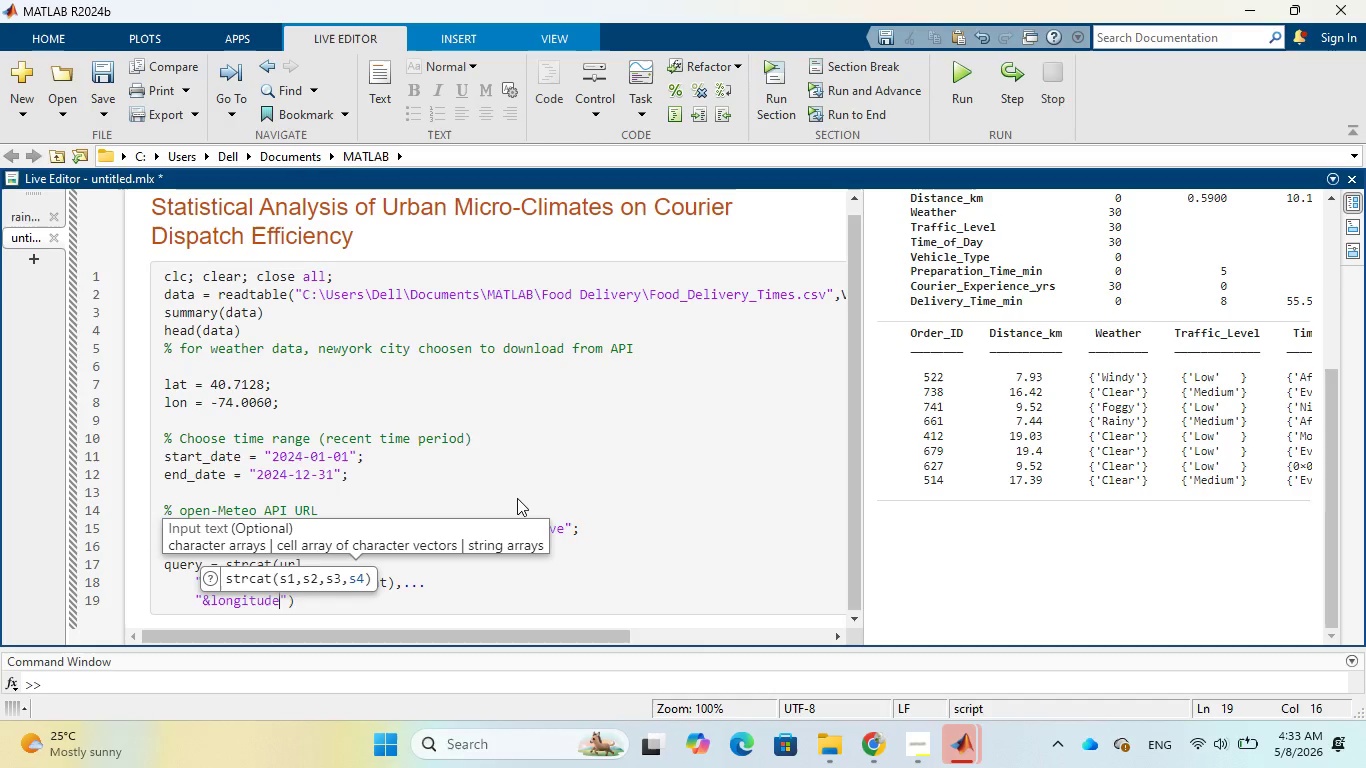 
key(Shift+Equal)
 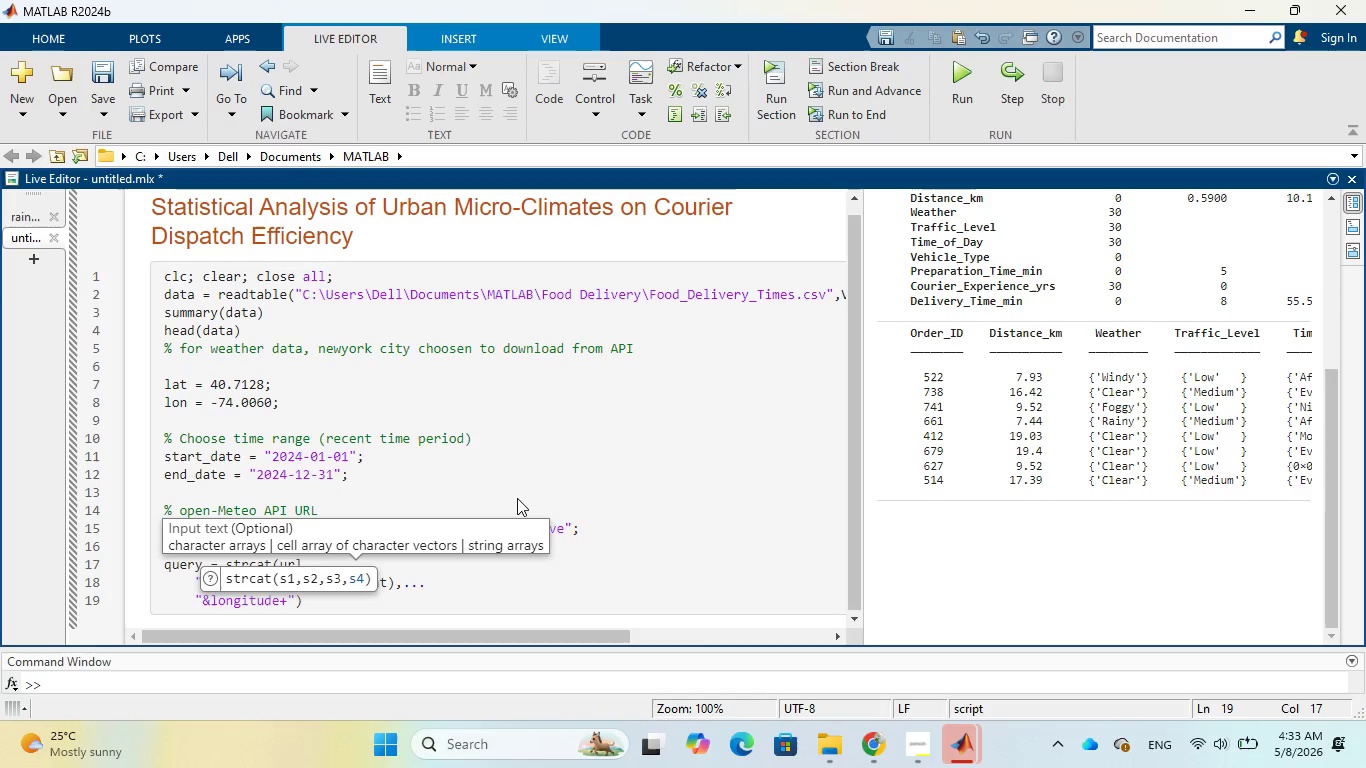 
key(Backspace)
 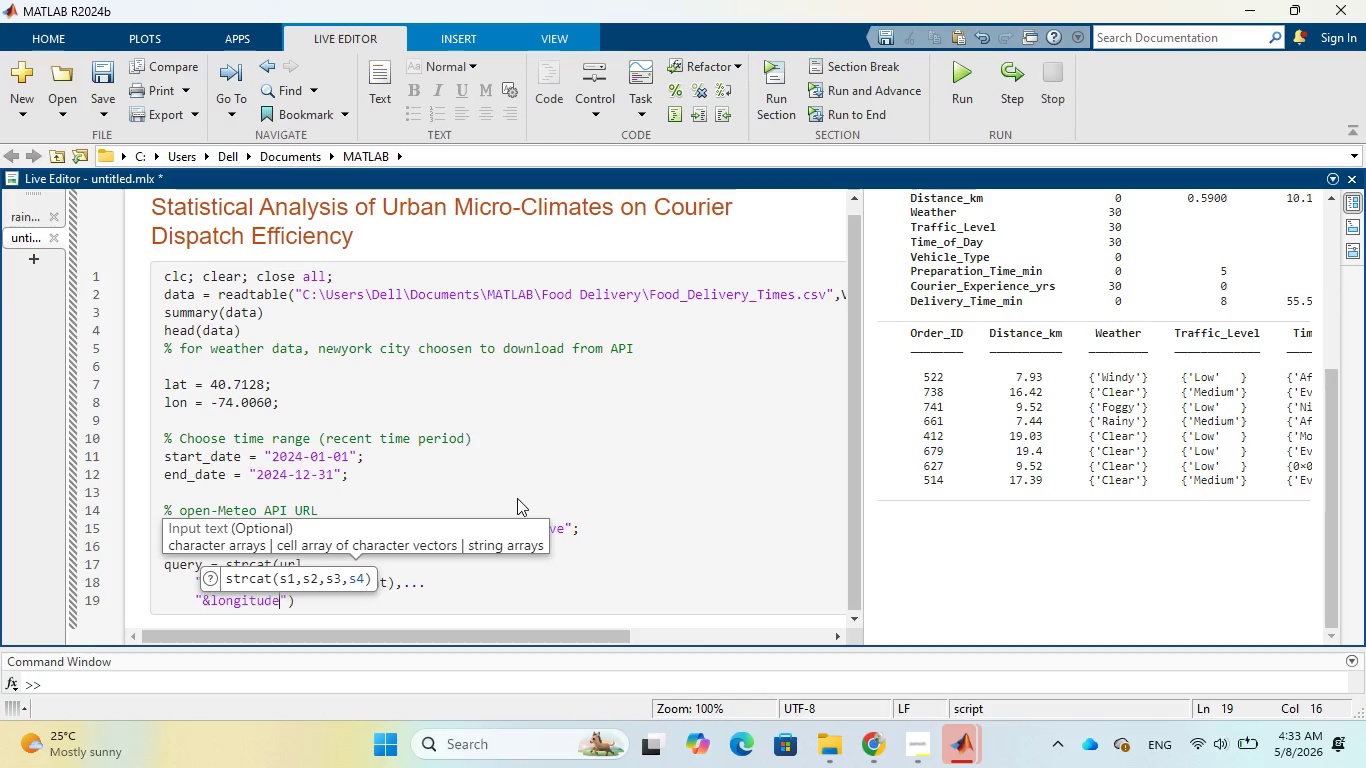 
key(Shift+Equal)
 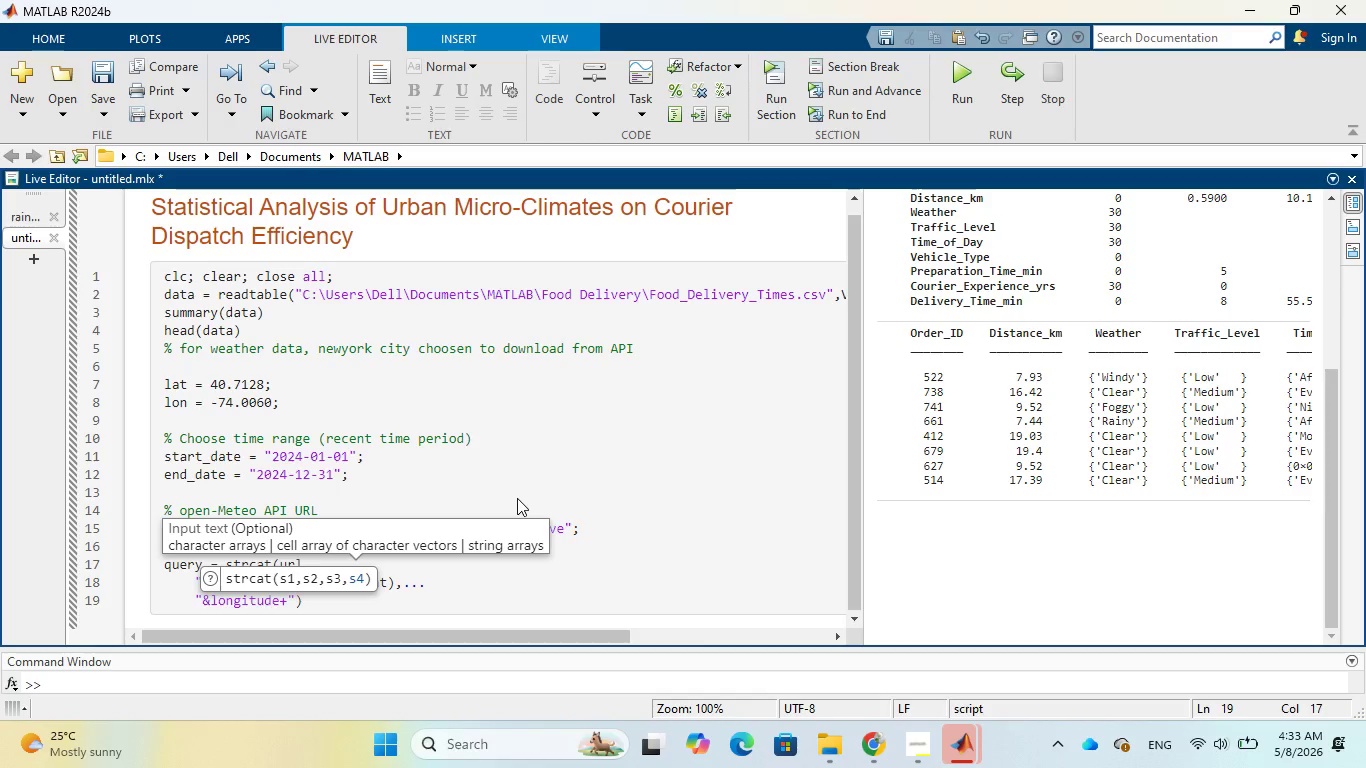 
key(Backspace)
 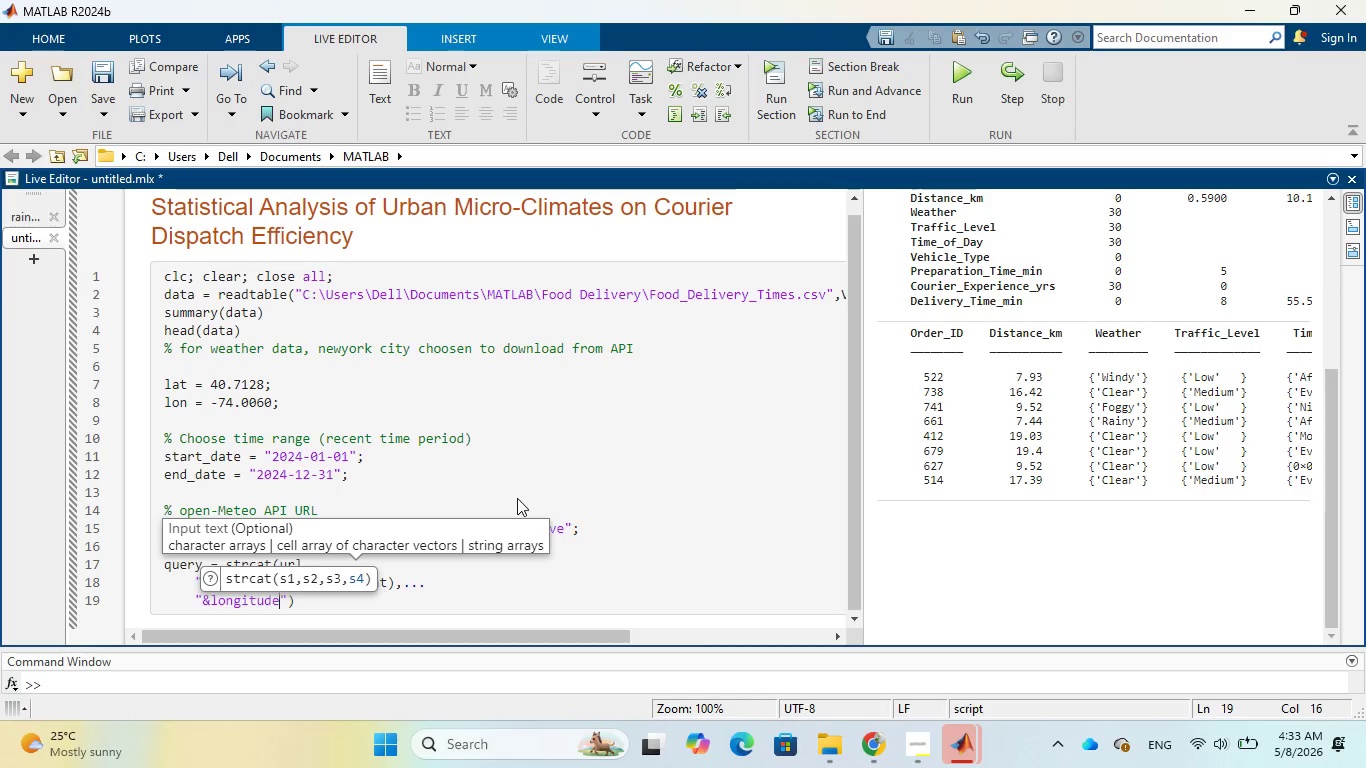 
key(Equal)
 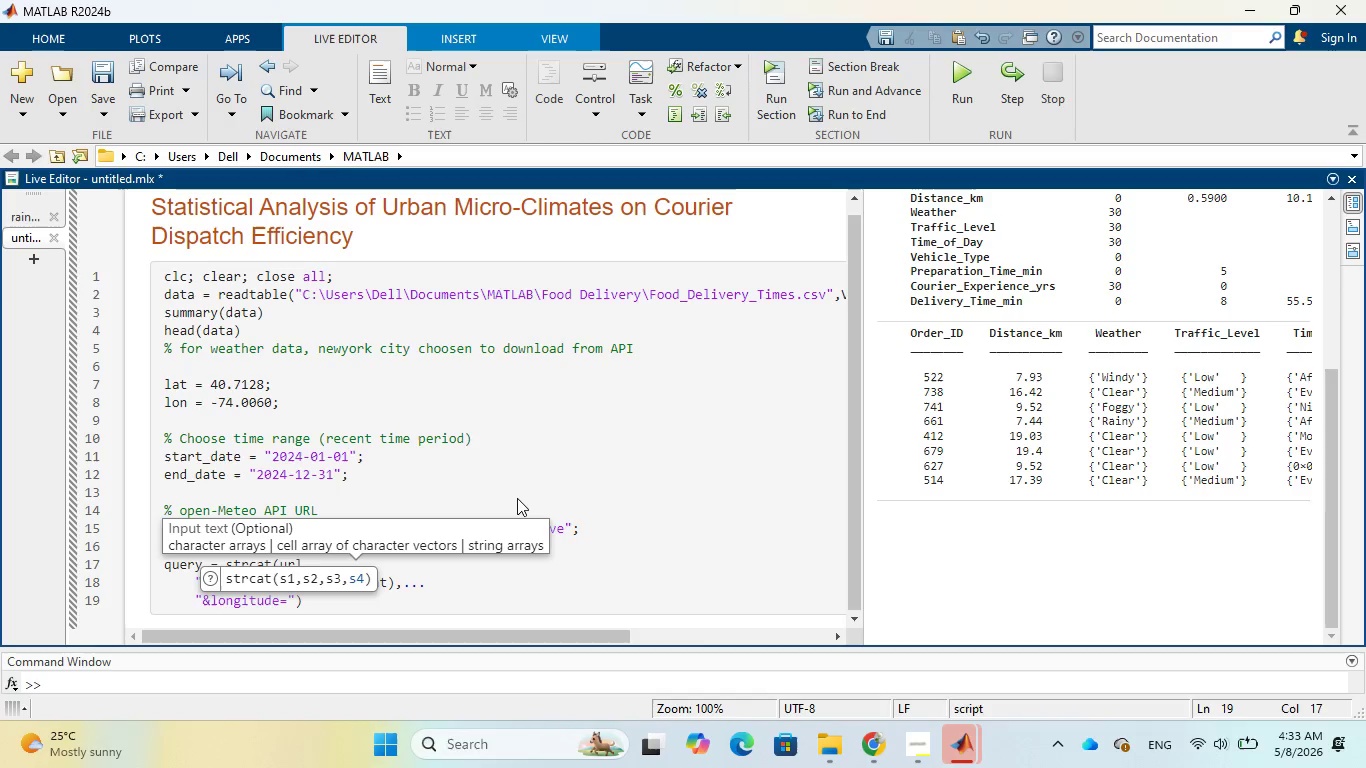 
key(ArrowRight)
 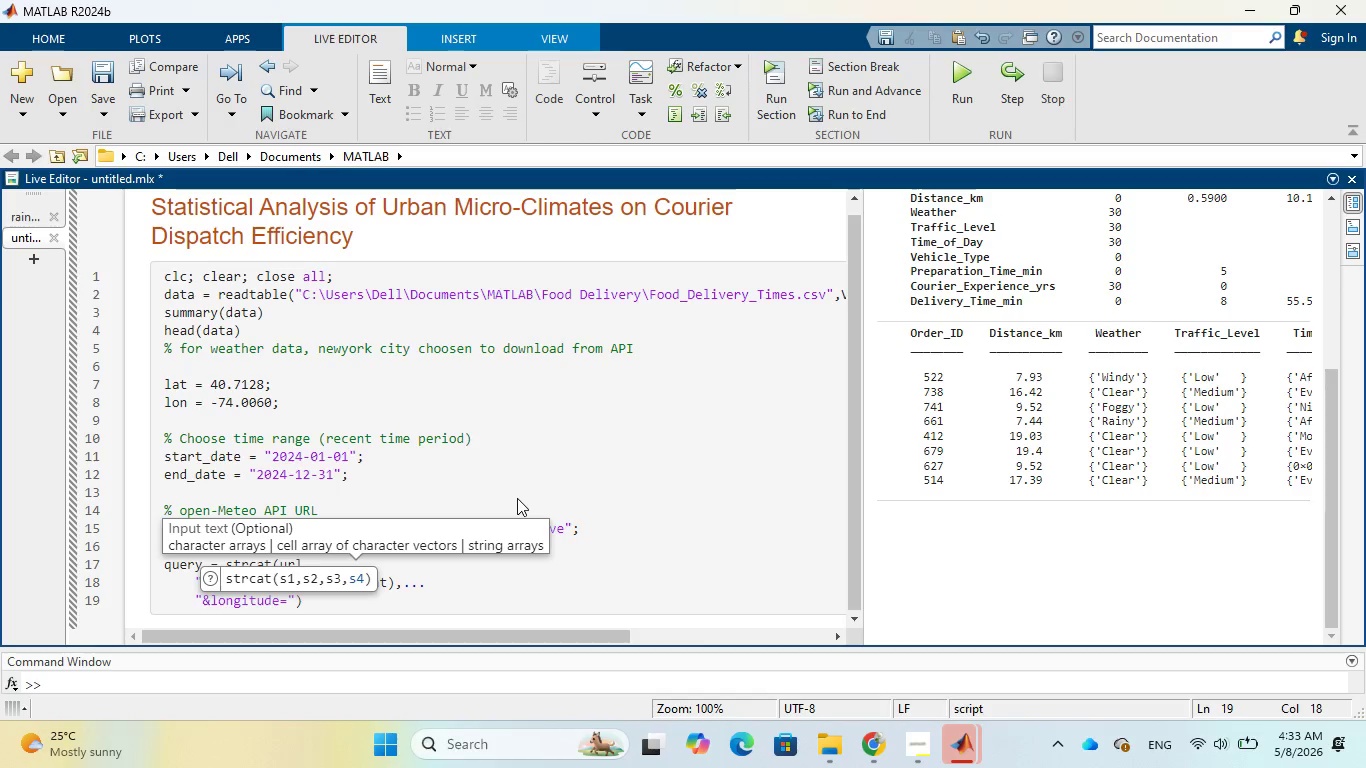 
key(Comma)
 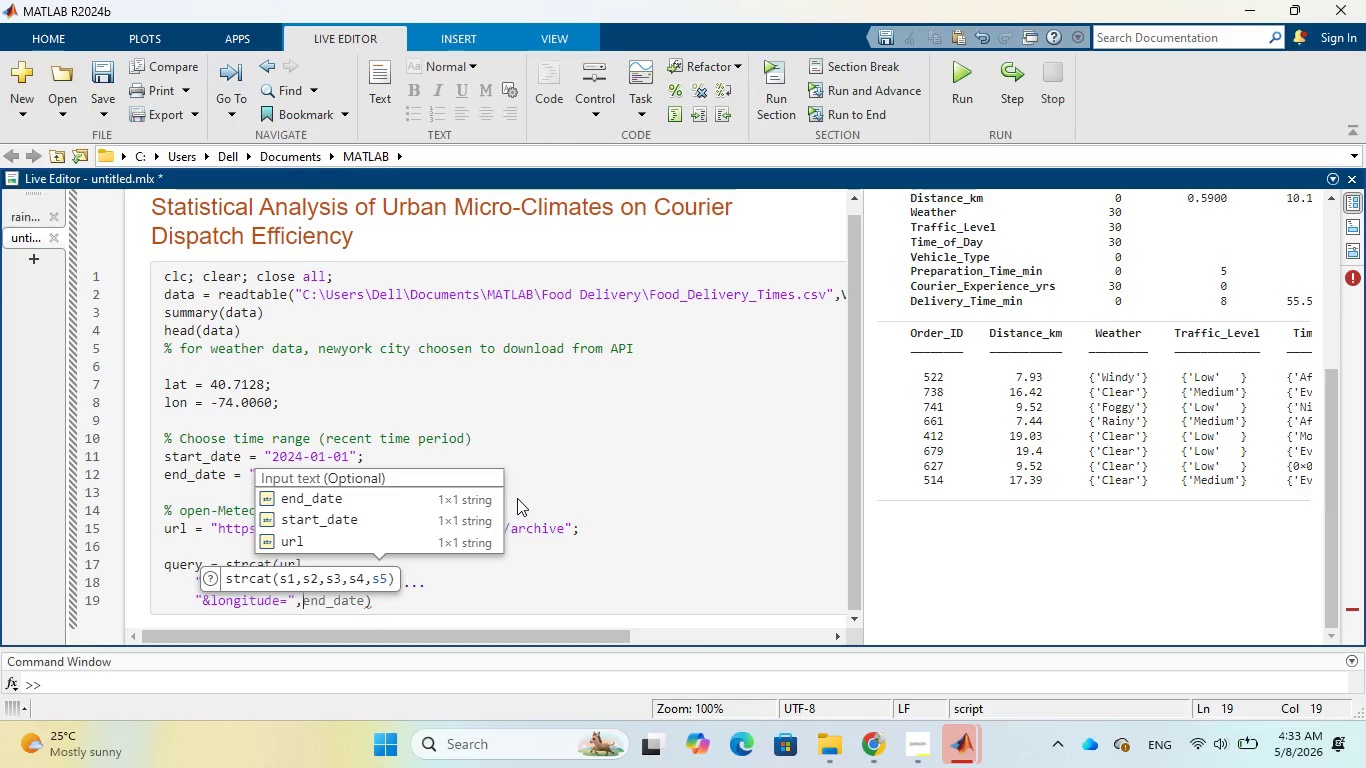 
type( num)
key(Tab)
 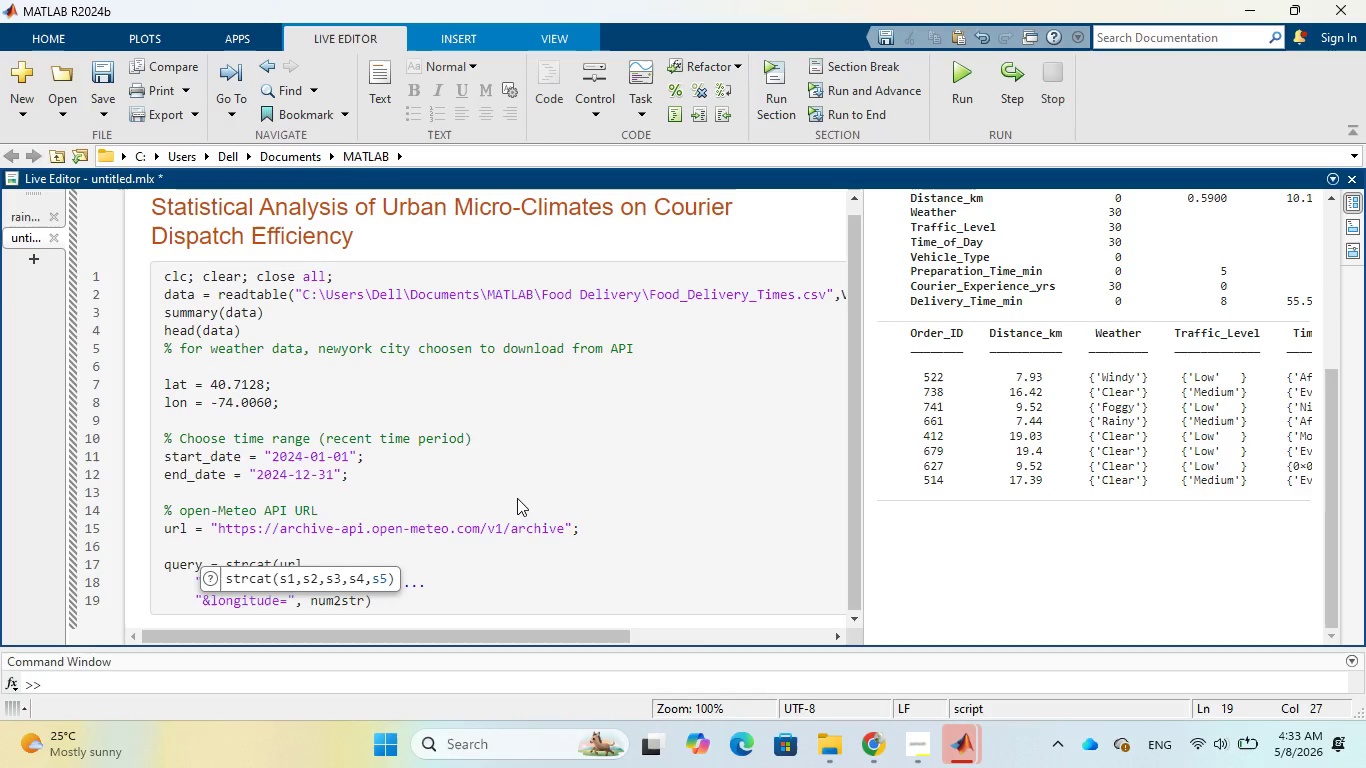 
type((lon)
 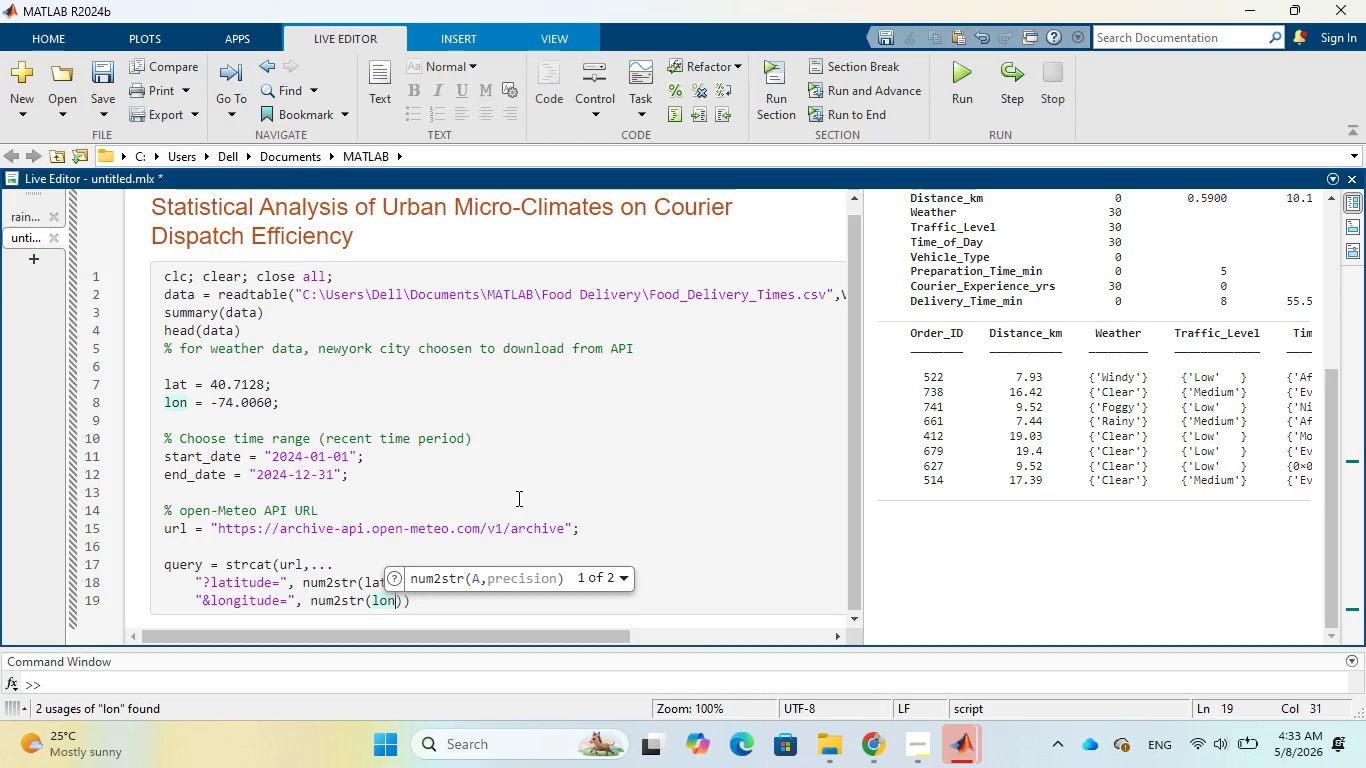 
key(ArrowRight)
 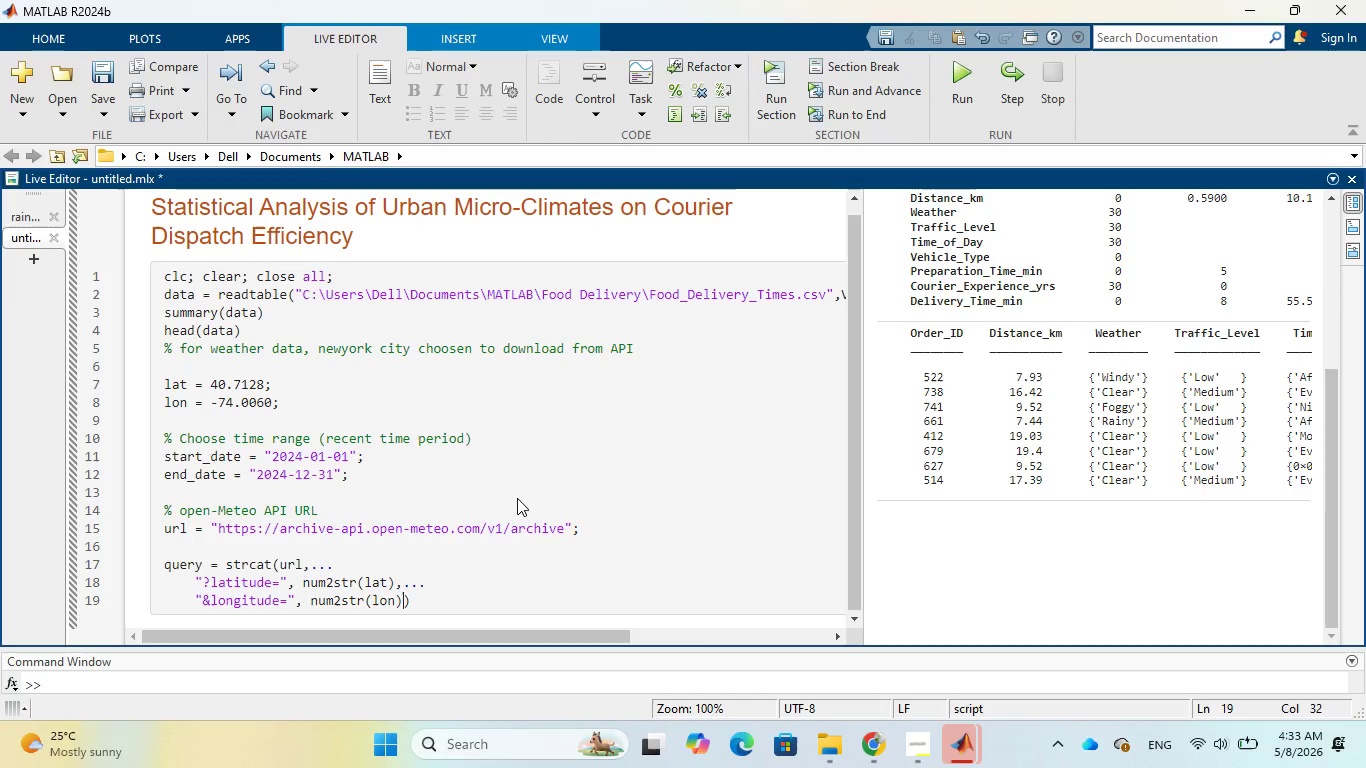 
wait(5.41)
 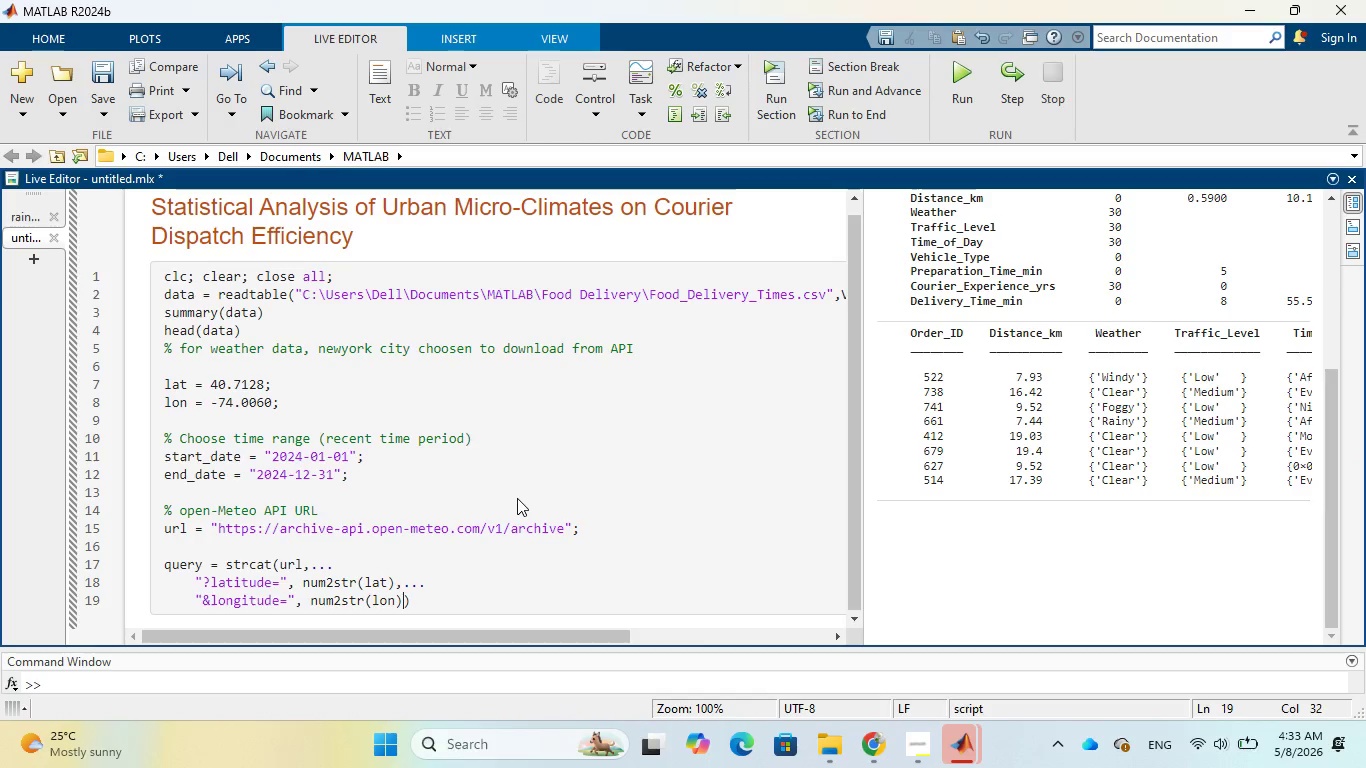 
key(Comma)
 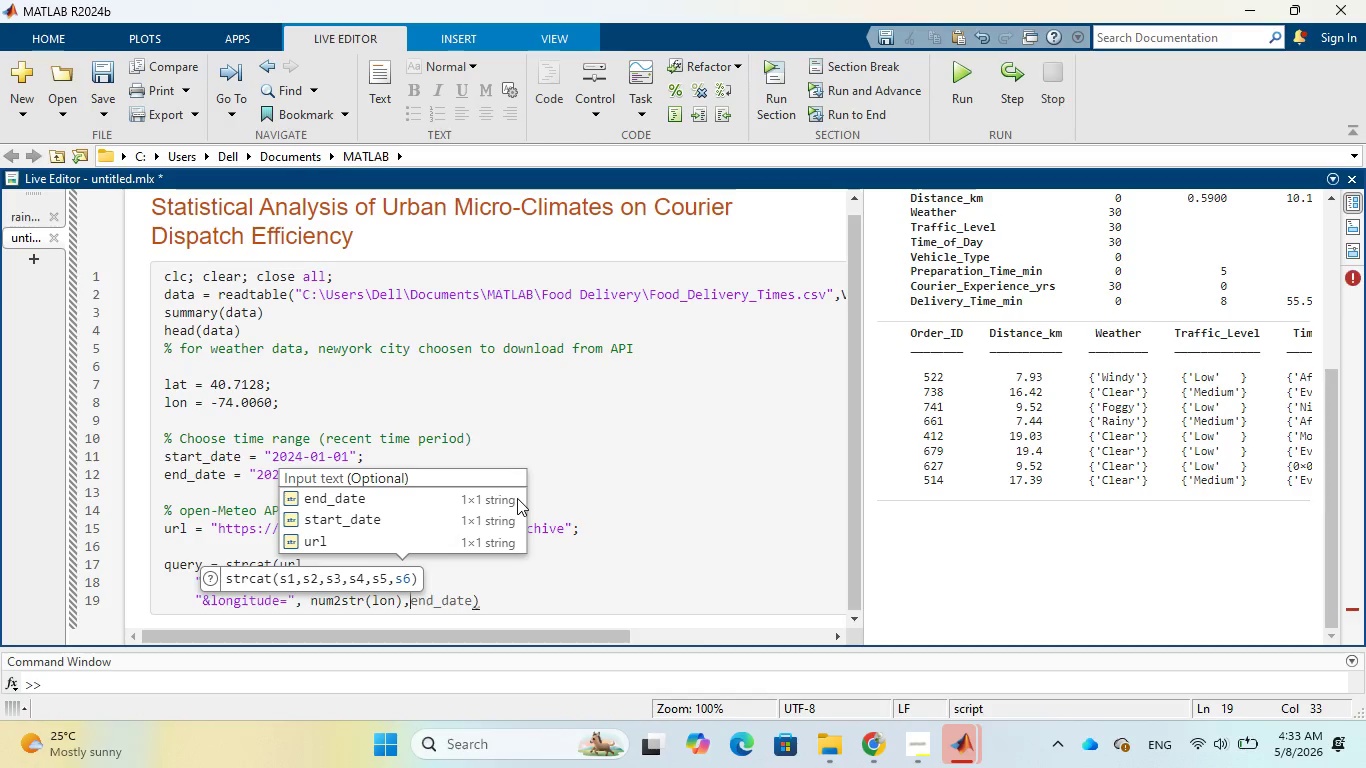 
key(Period)
 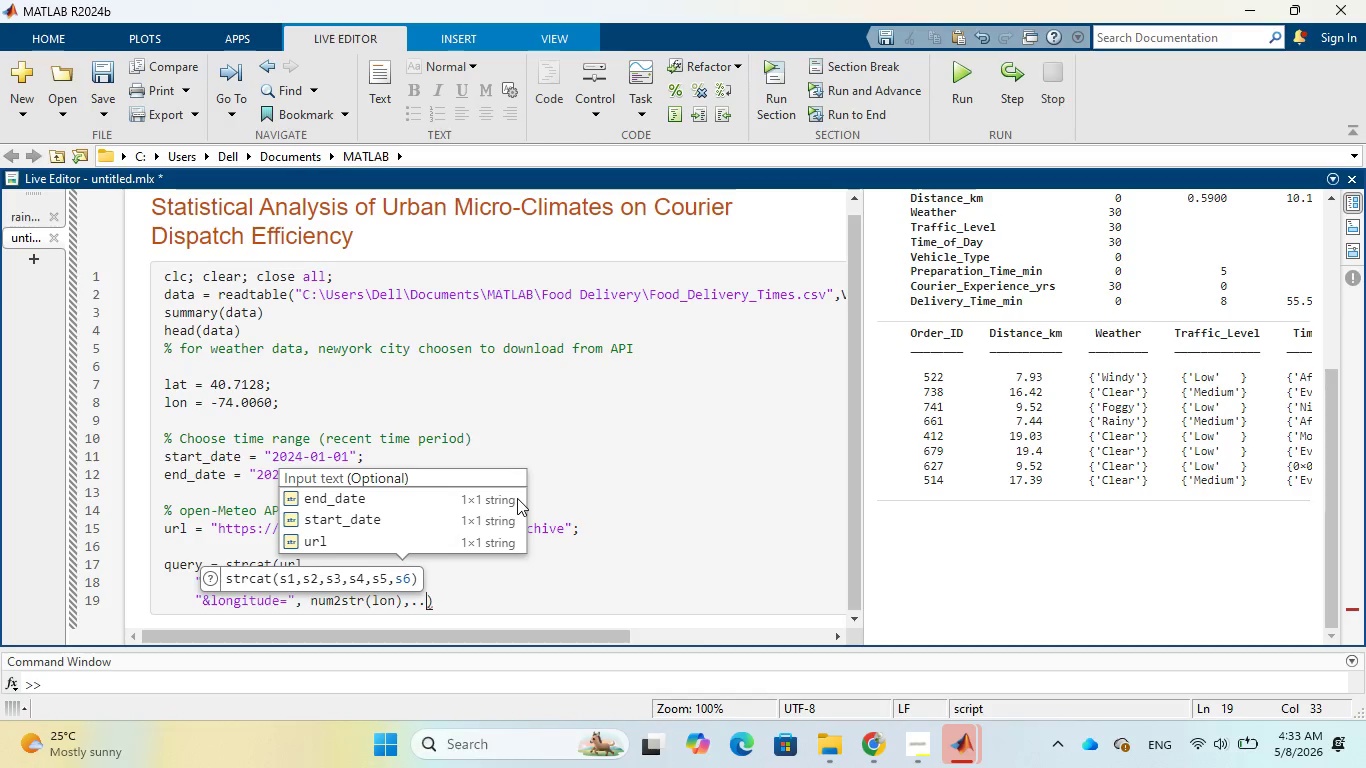 
key(Period)
 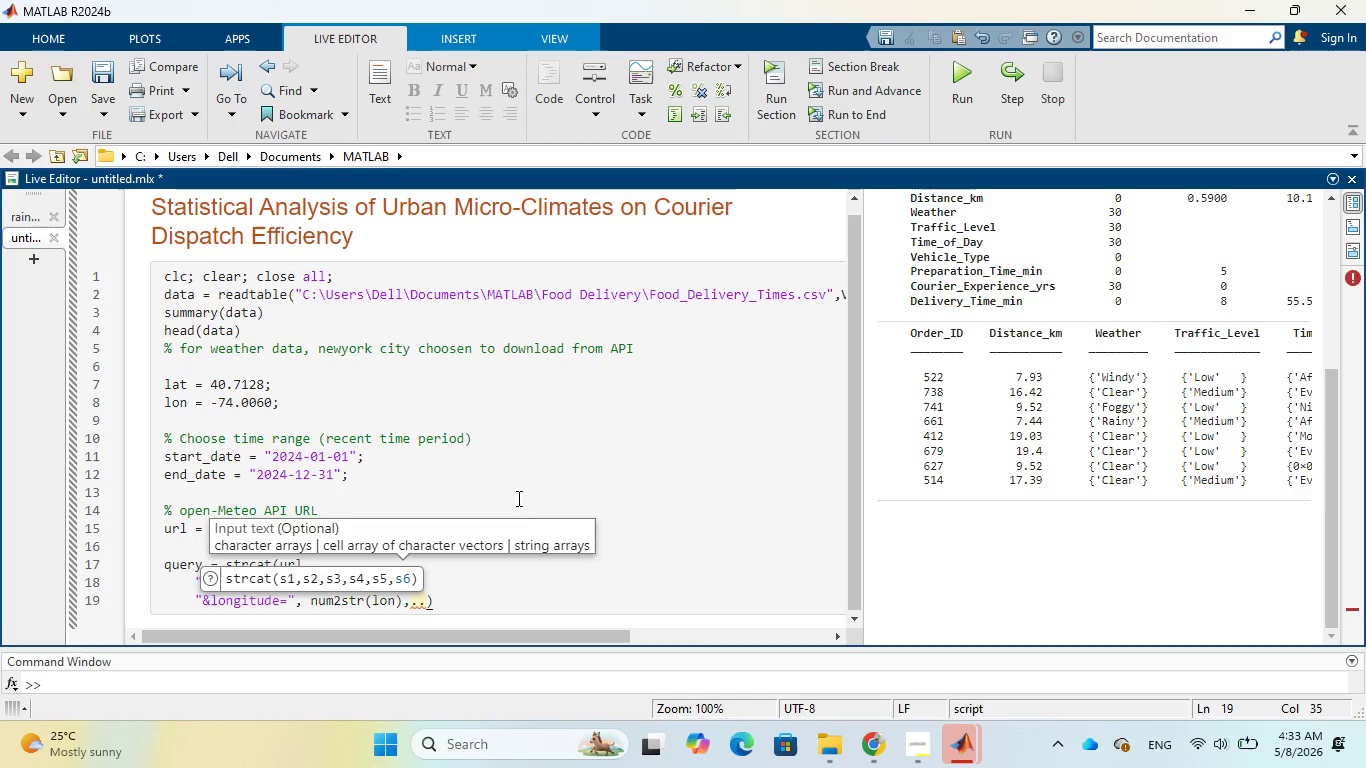 
key(Period)
 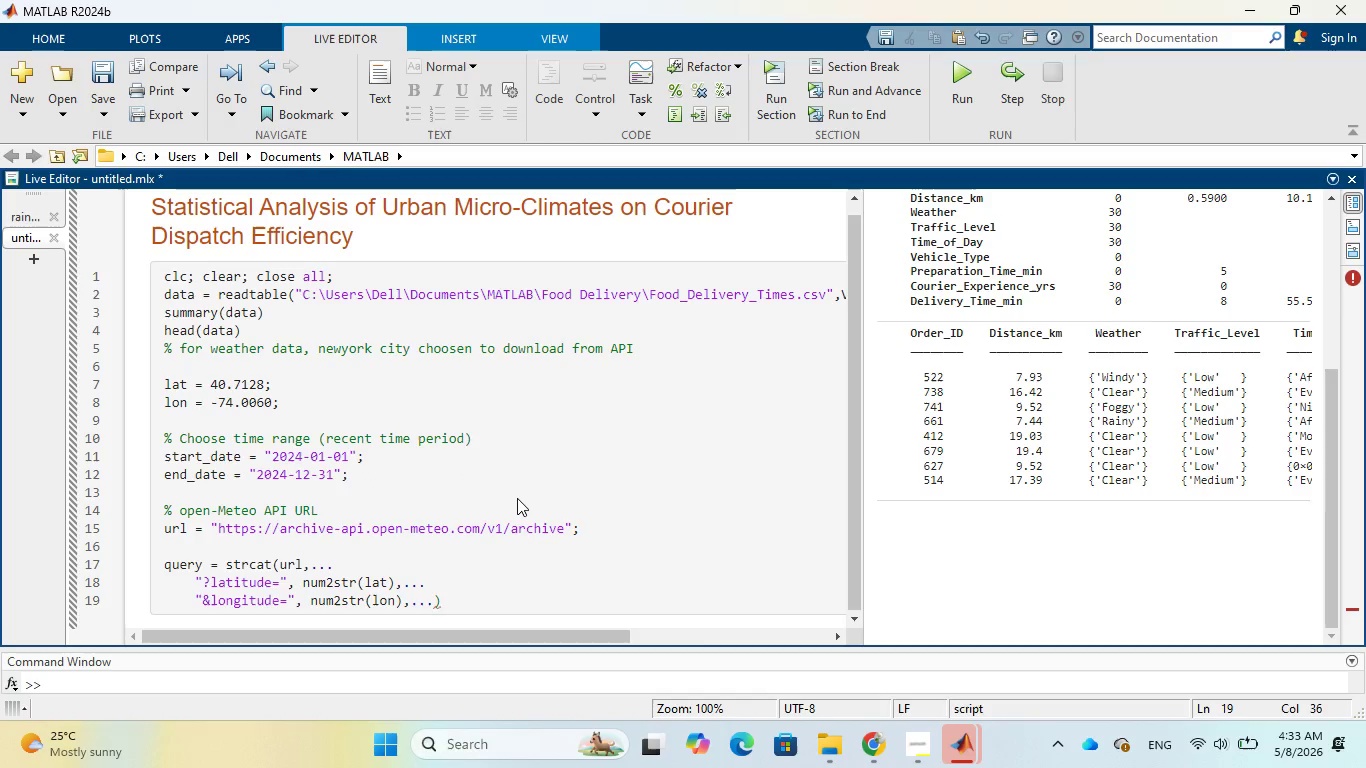 
key(Enter)
 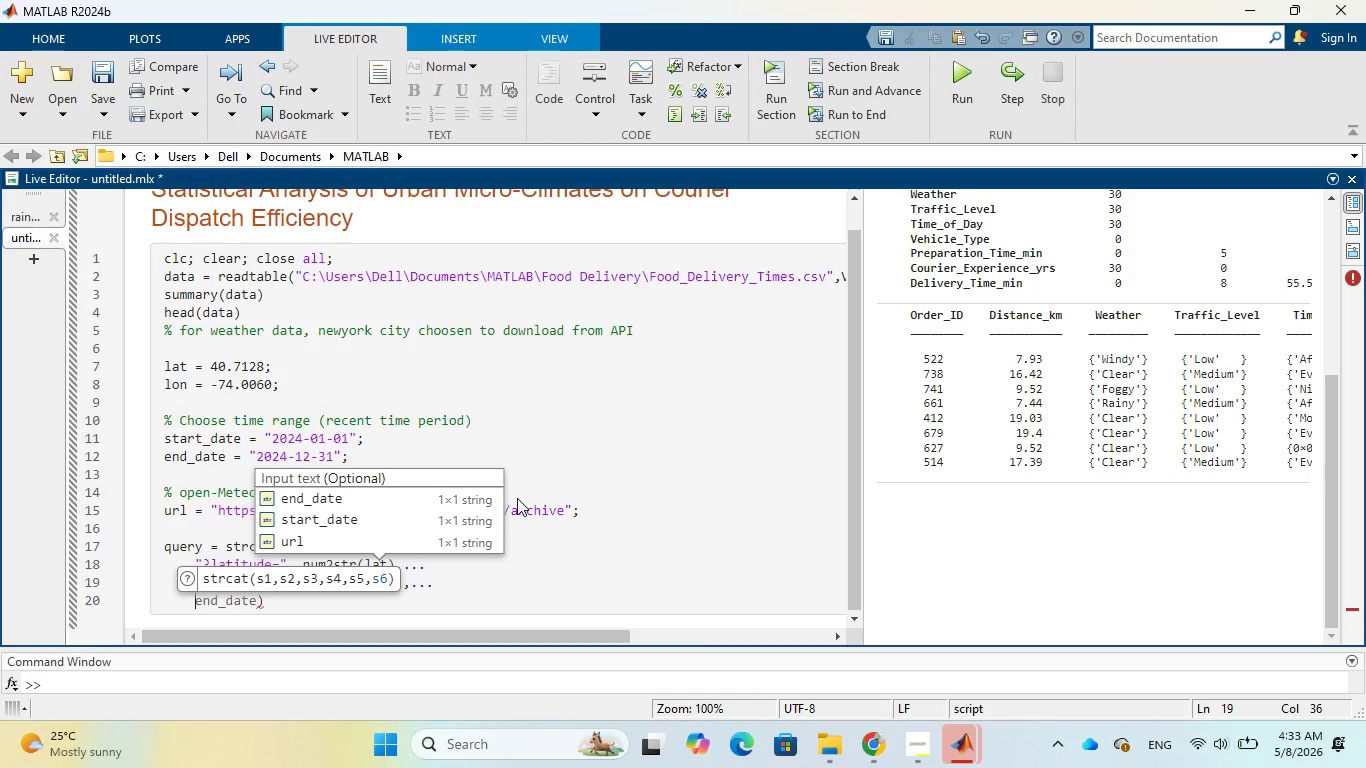 
wait(6.14)
 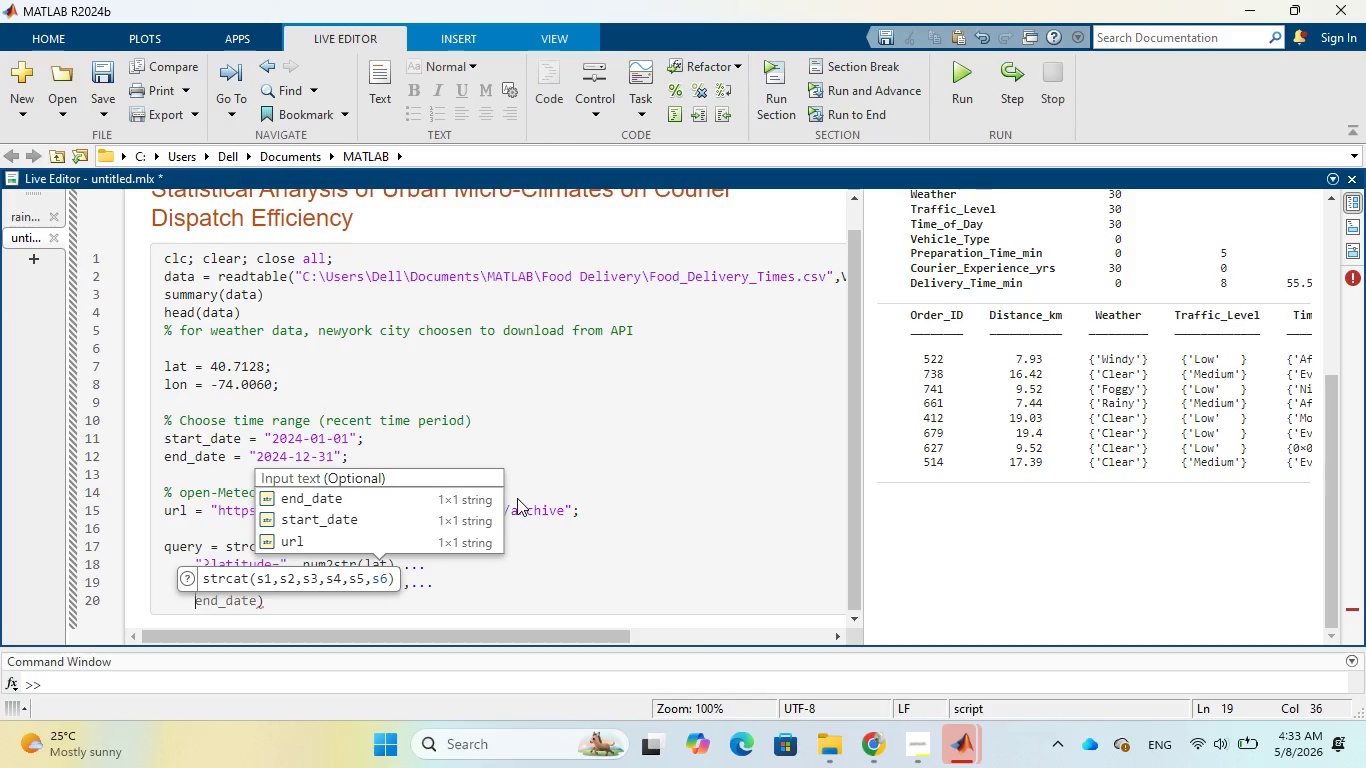 
key(Shift+Quote)
 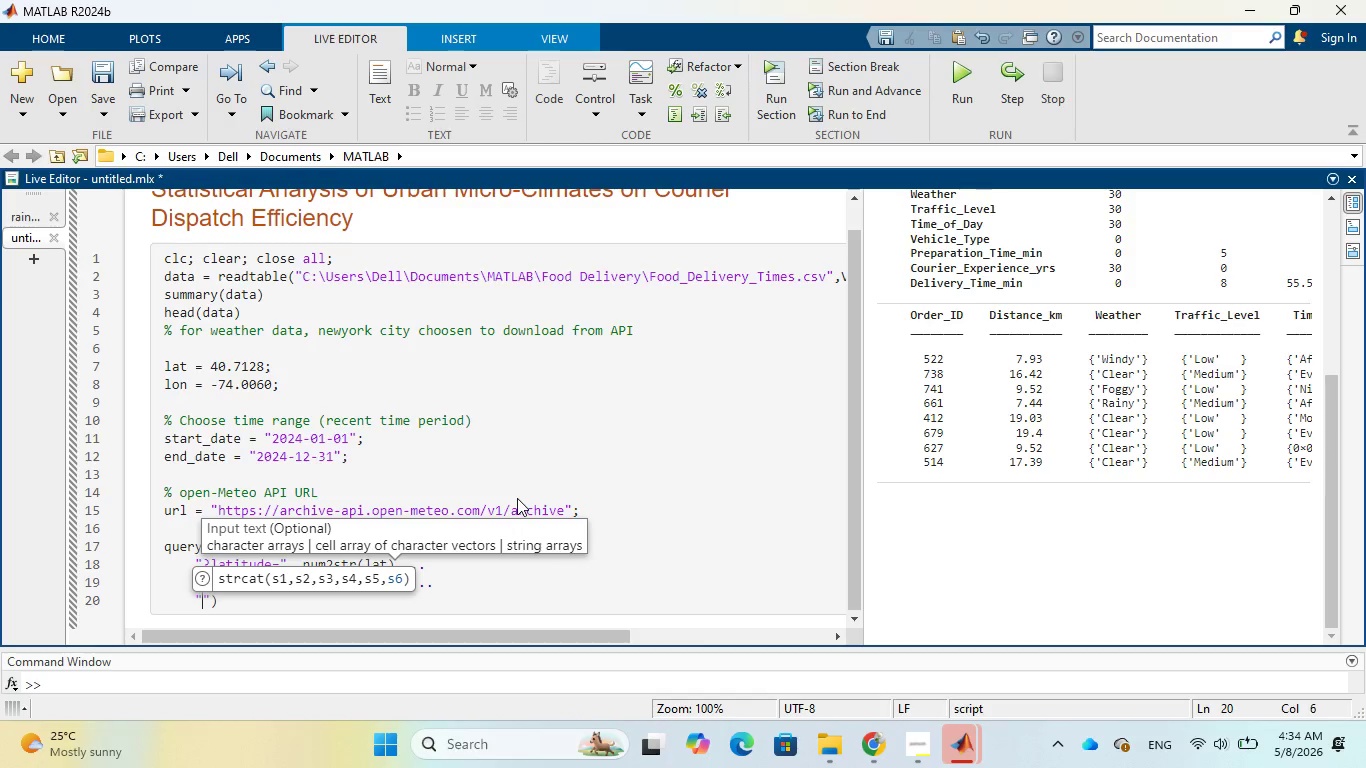 
wait(5.95)
 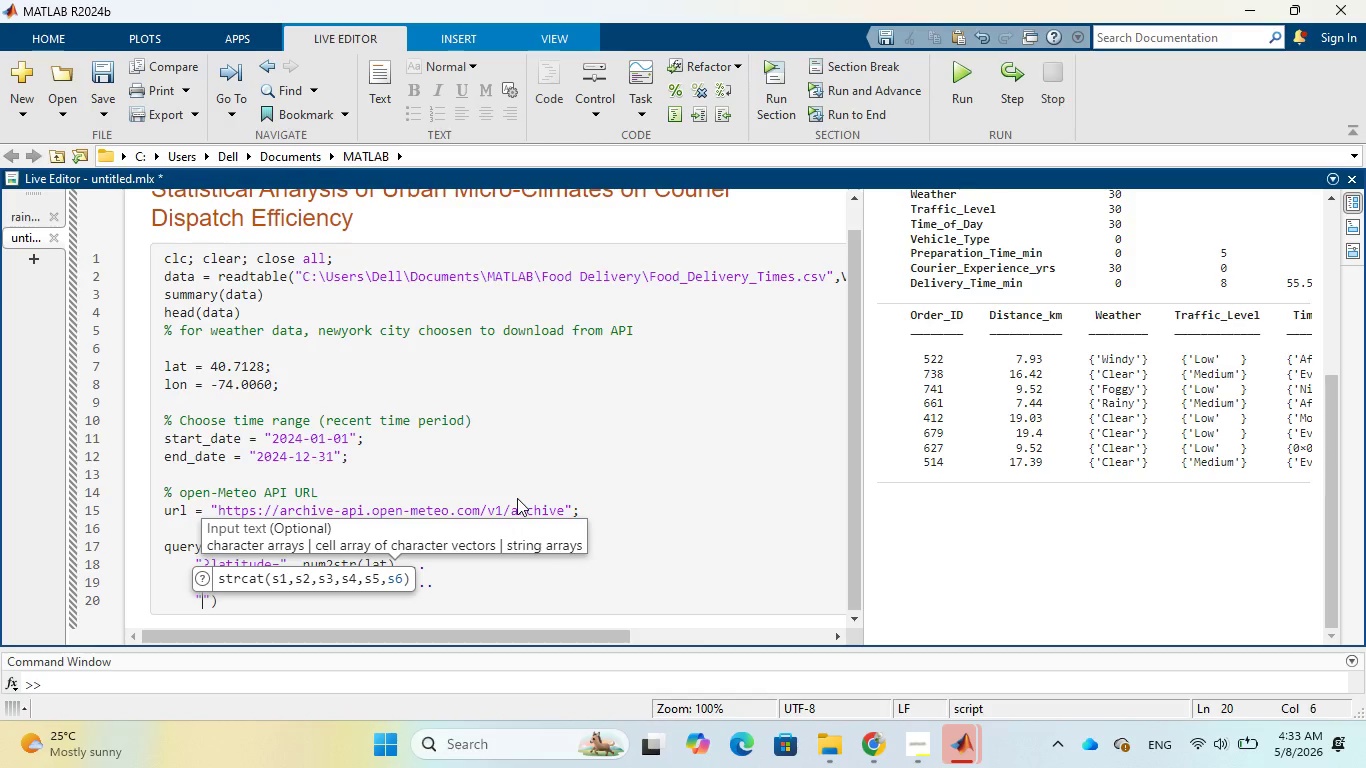 
key(Shift+7)
 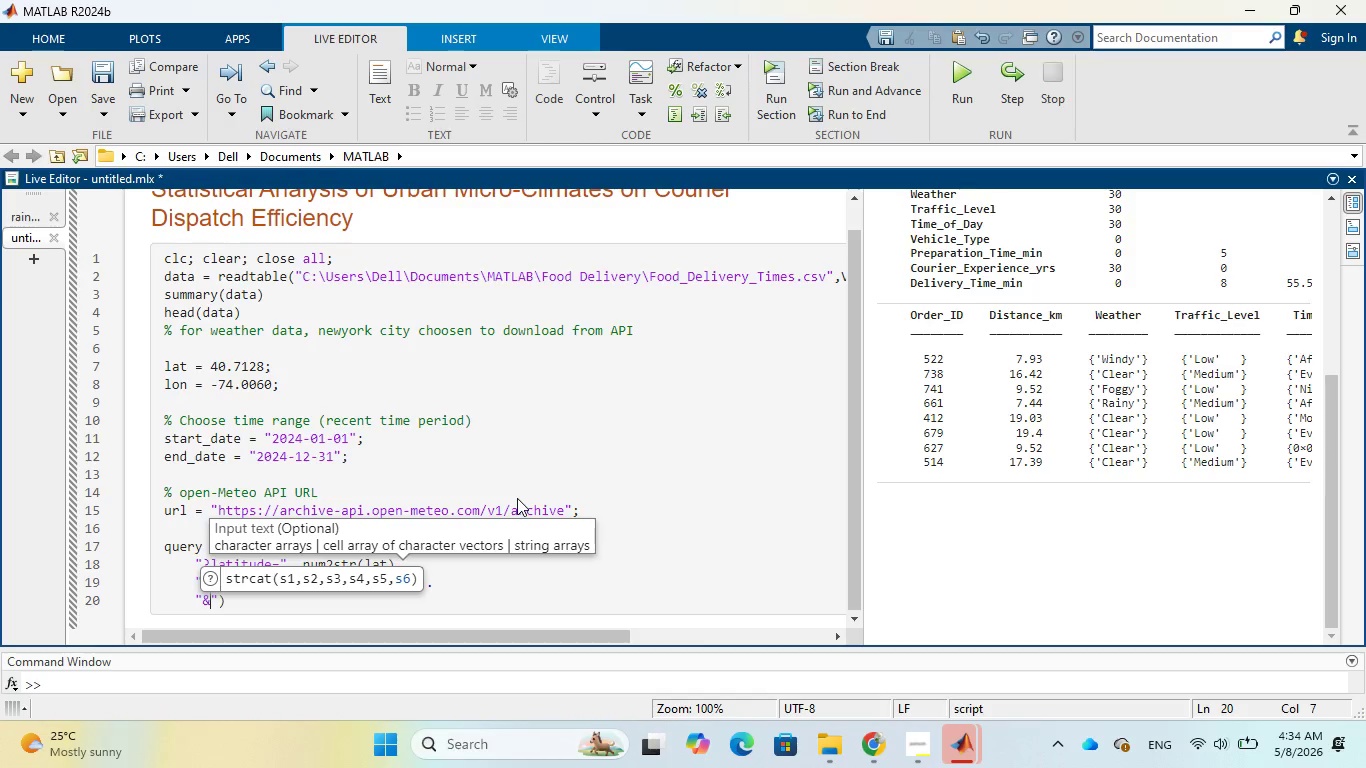 
type(start_date)
 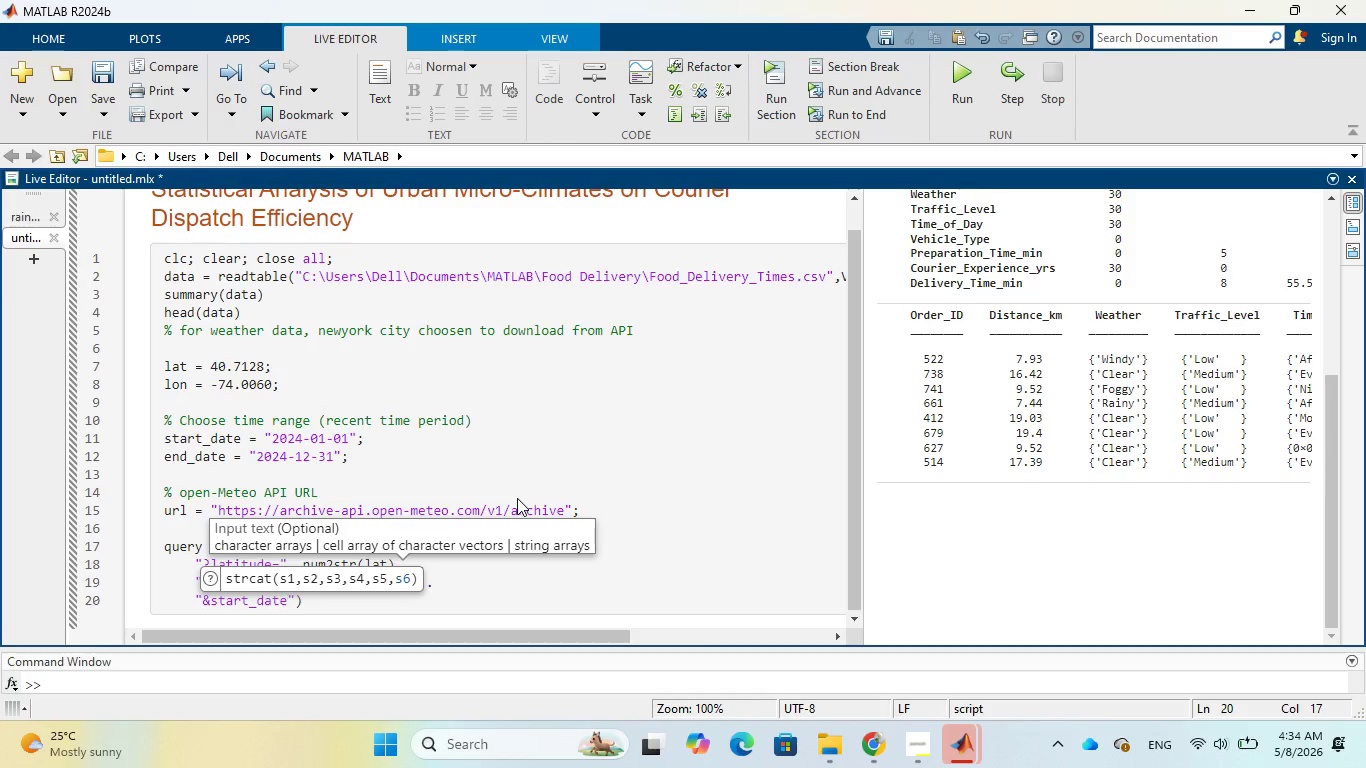 
wait(5.27)
 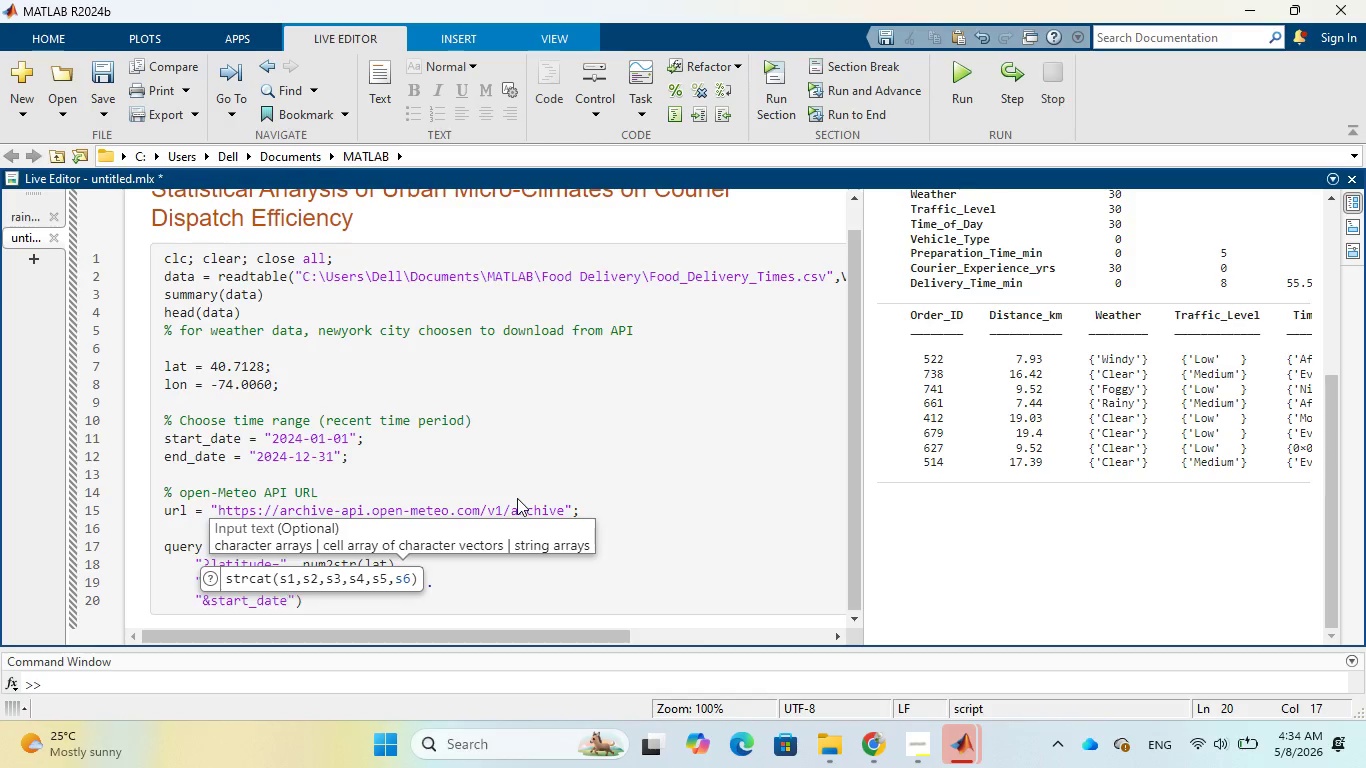 
key(Shift+Equal)
 